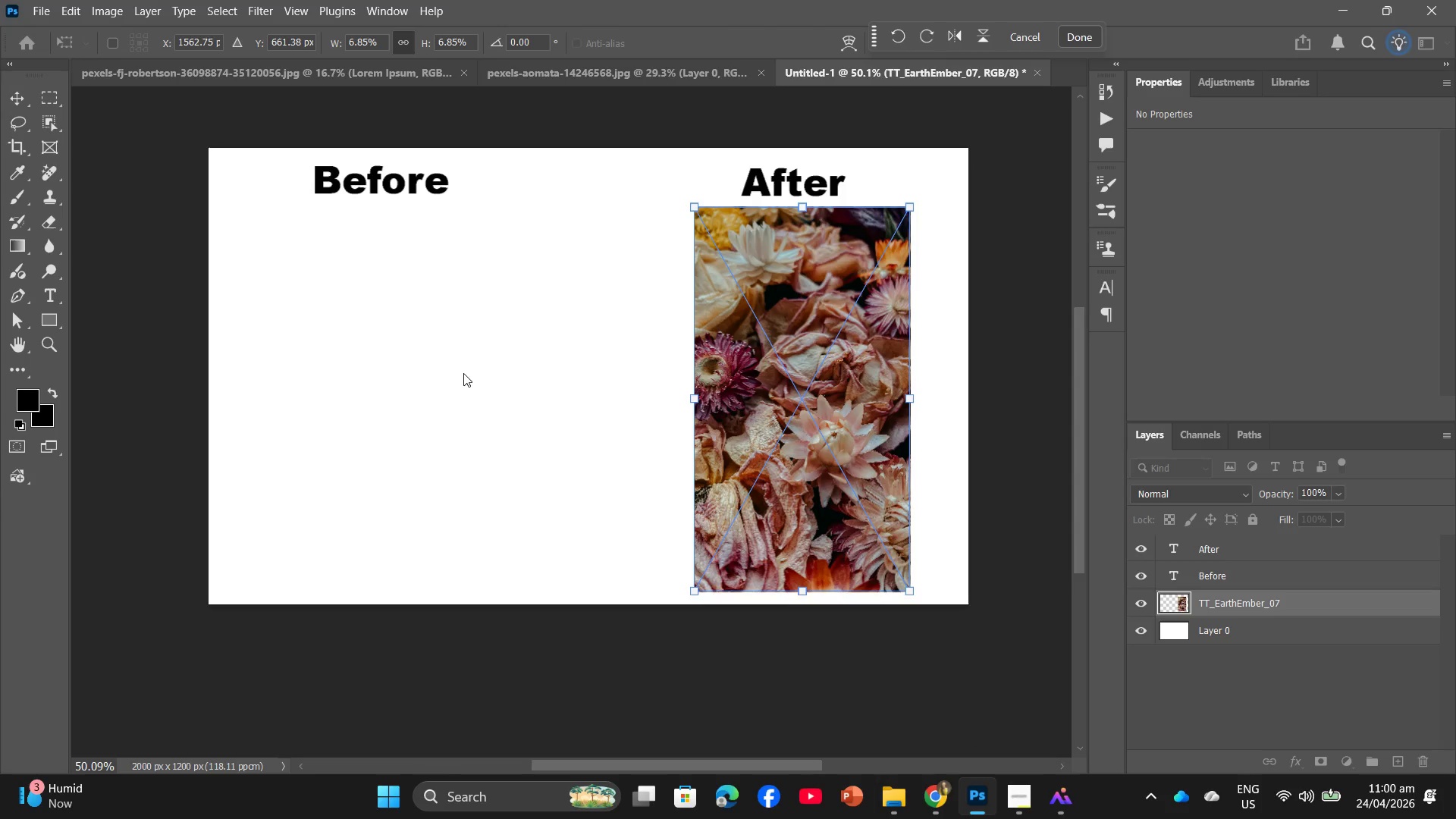 
key(Backslash)
 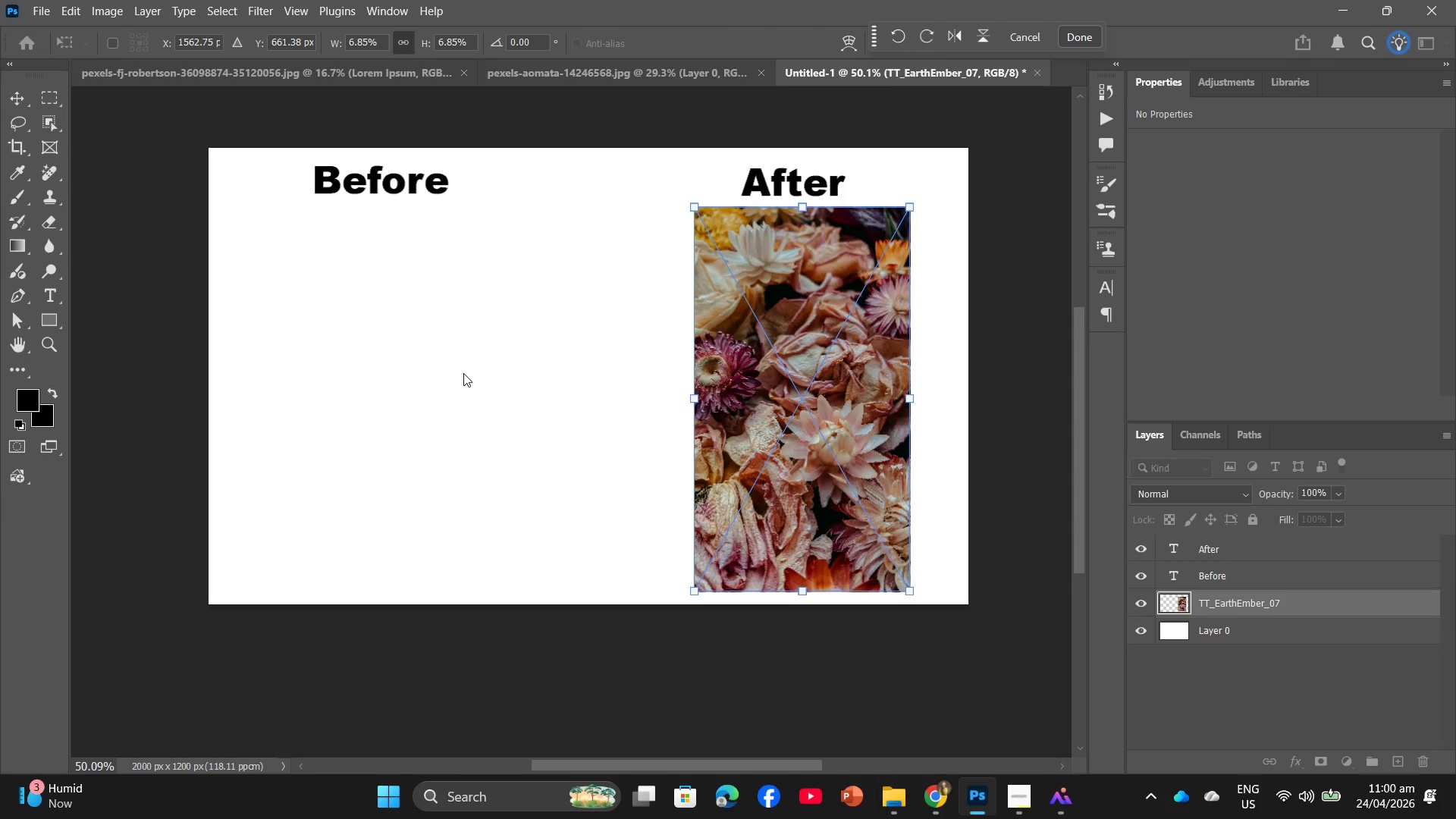 
key(Enter)
 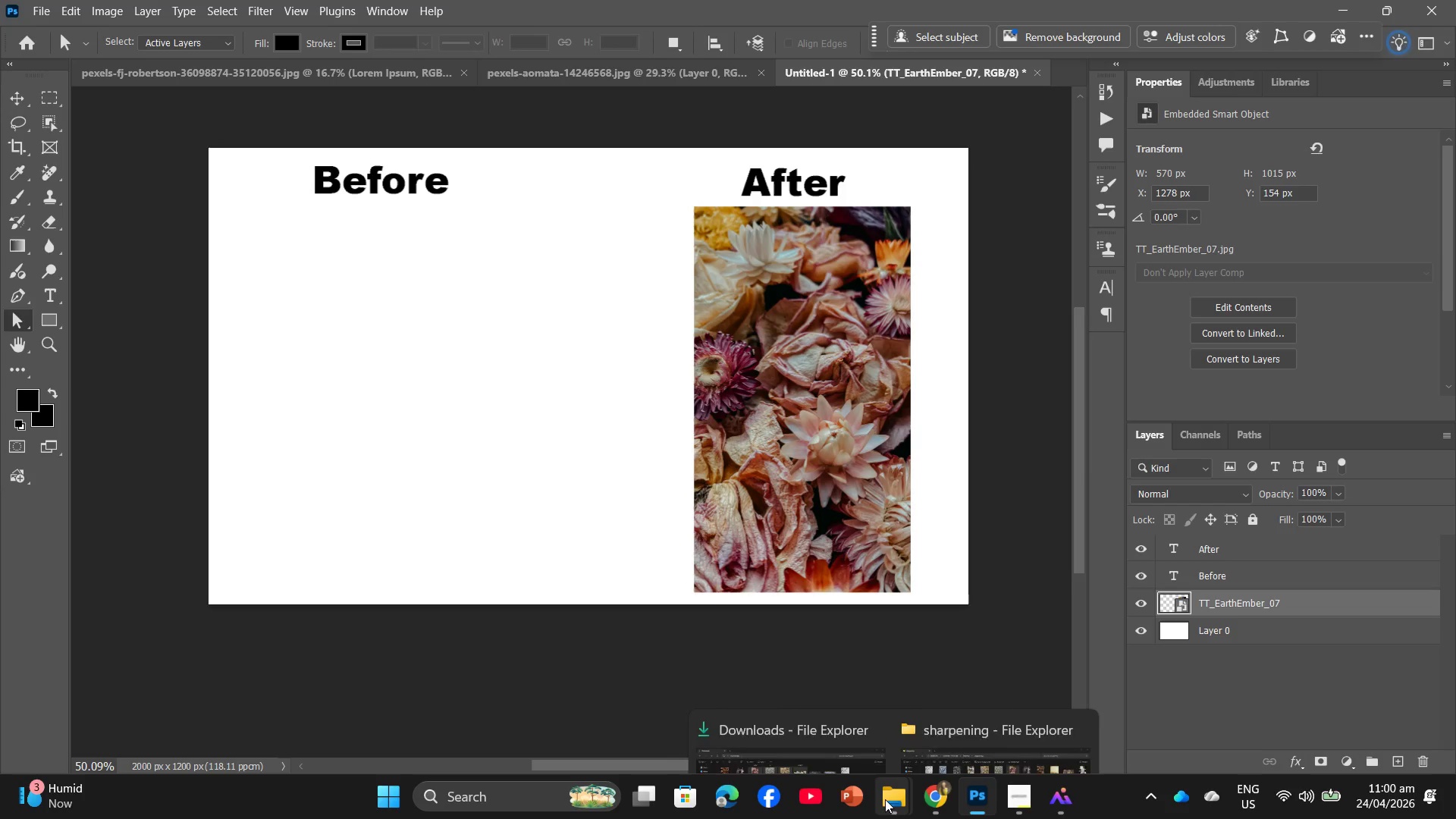 
left_click([816, 732])
 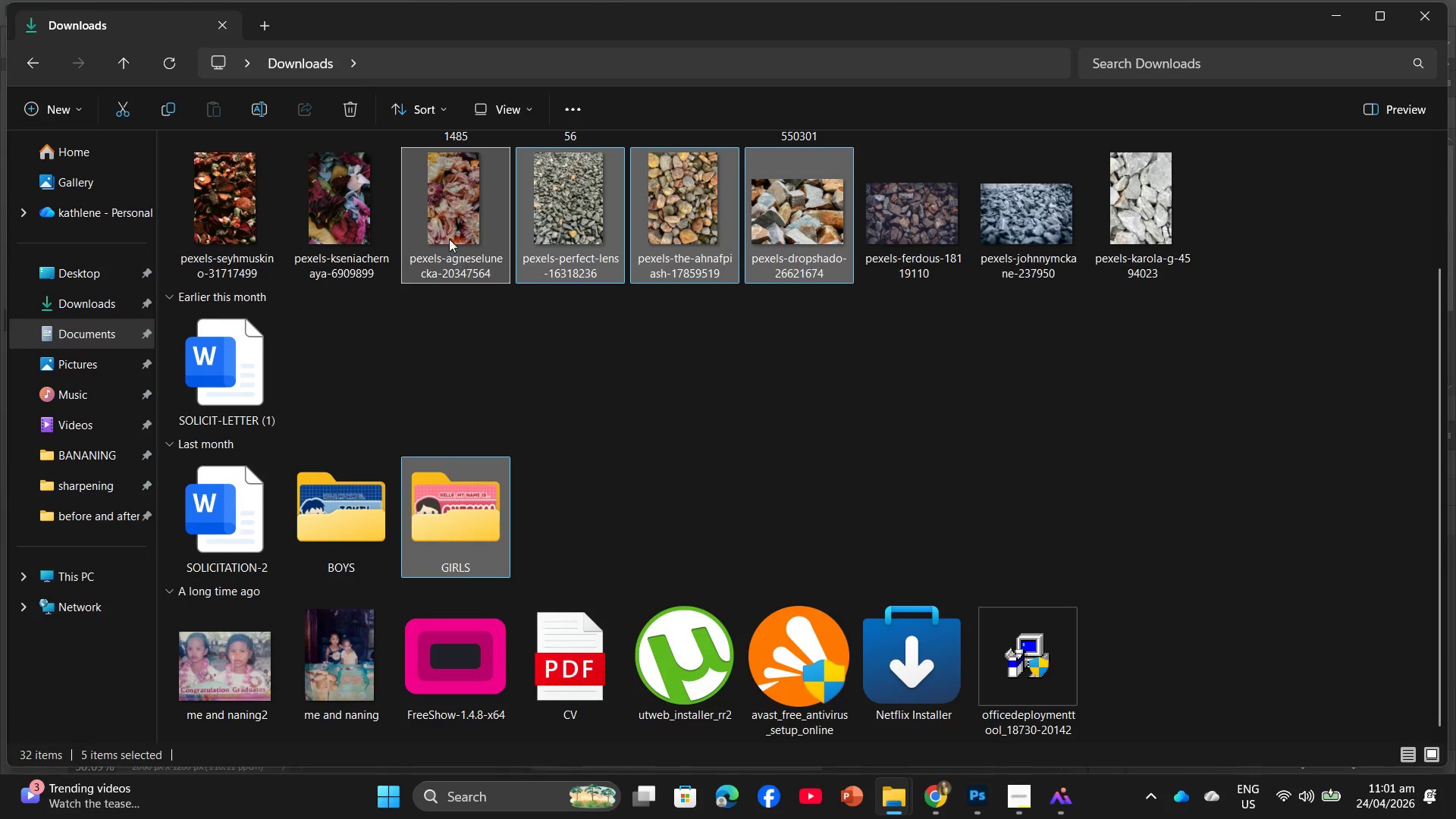 
left_click_drag(start_coordinate=[441, 223], to_coordinate=[504, 363])
 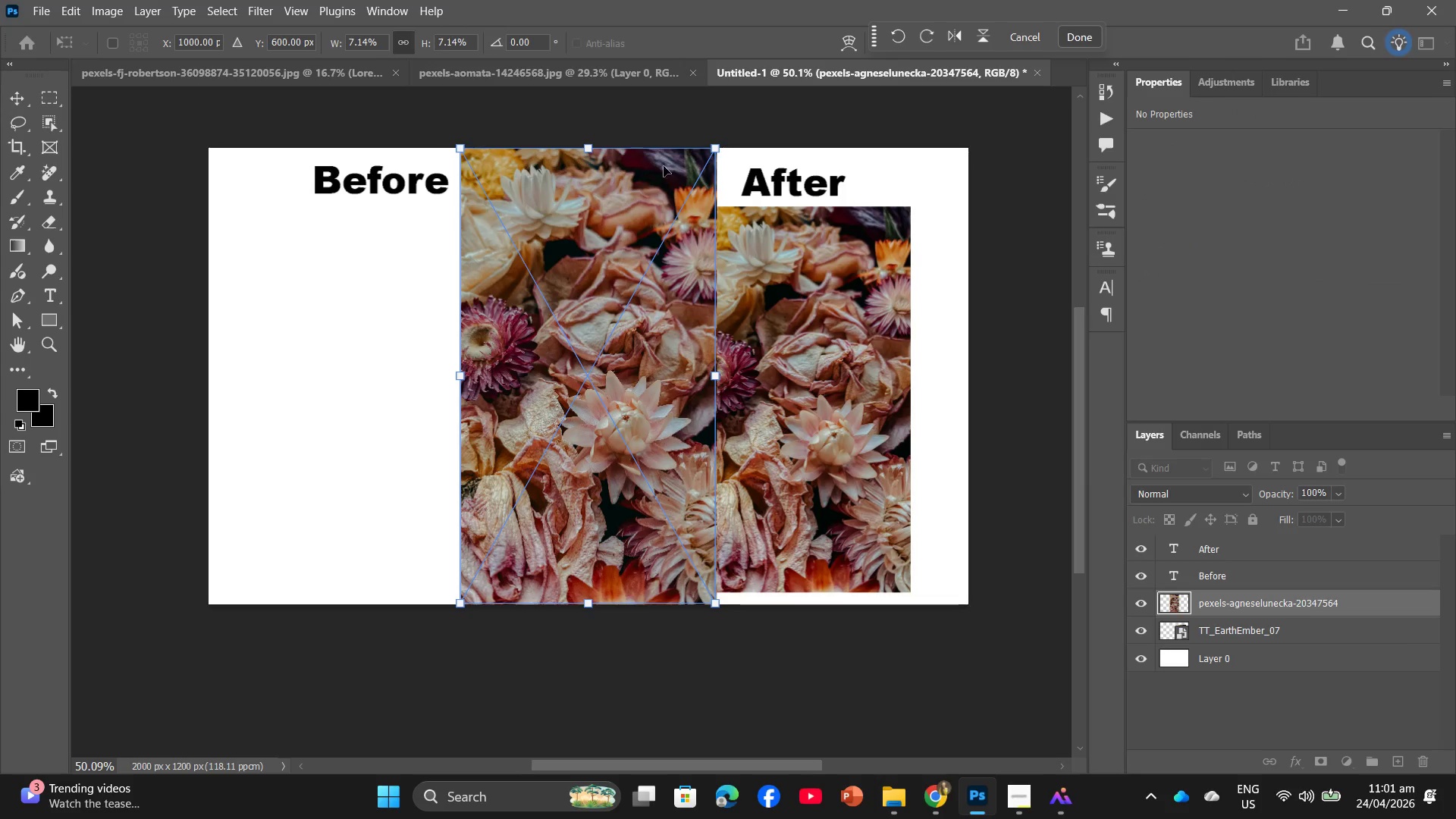 
left_click_drag(start_coordinate=[717, 146], to_coordinate=[682, 203])
 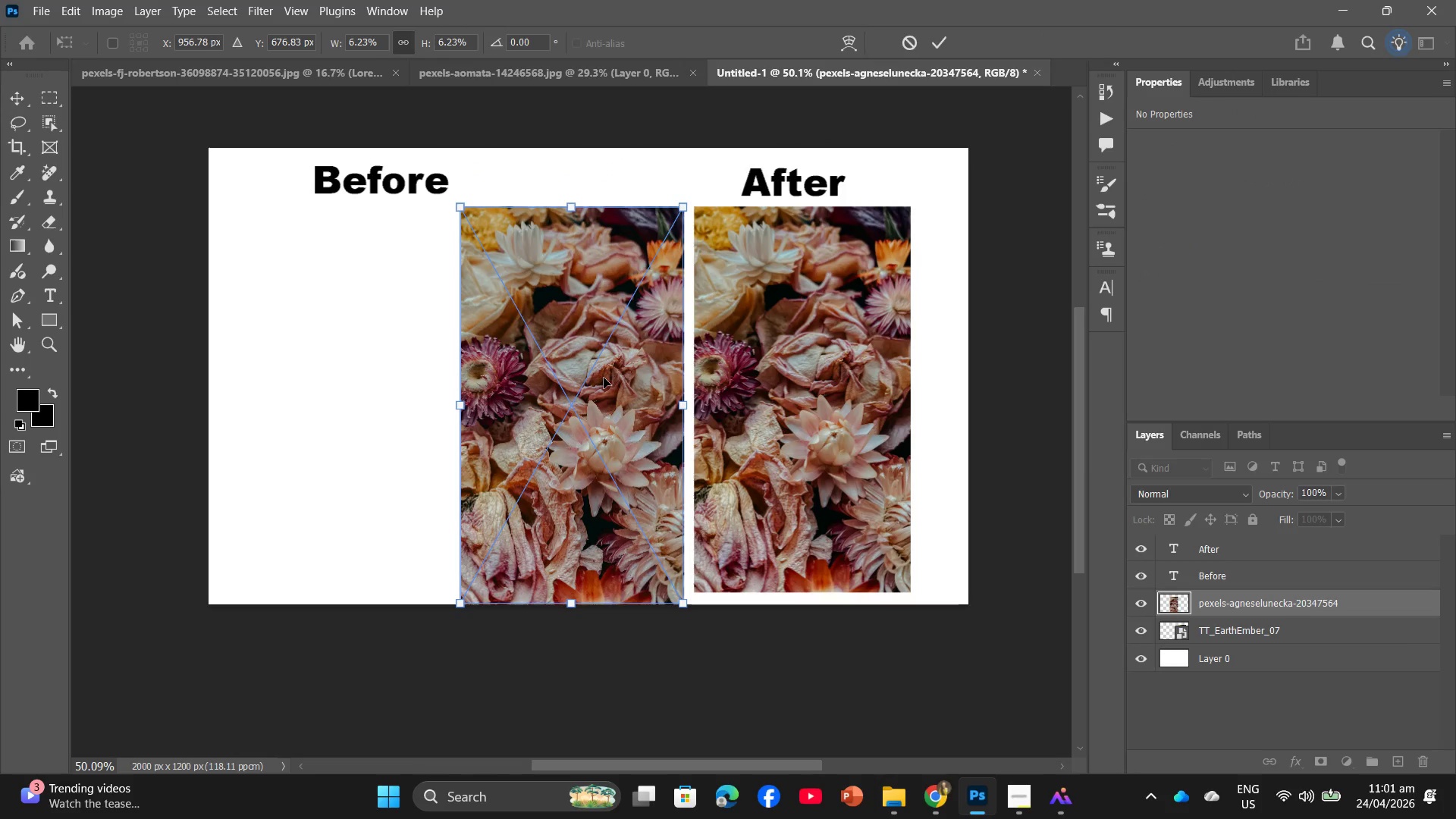 
left_click_drag(start_coordinate=[604, 378], to_coordinate=[438, 374])
 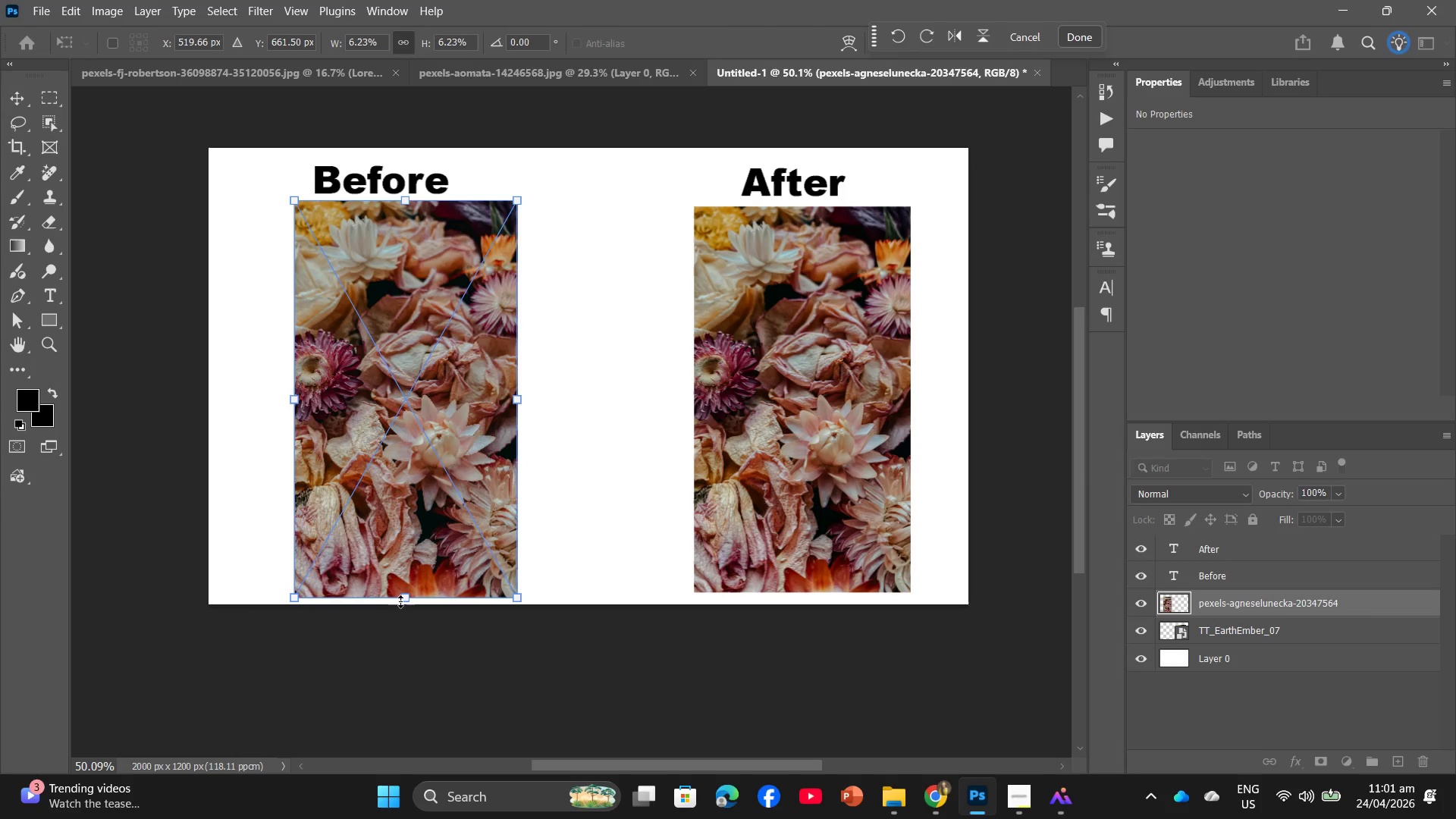 
left_click_drag(start_coordinate=[402, 599], to_coordinate=[406, 588])
 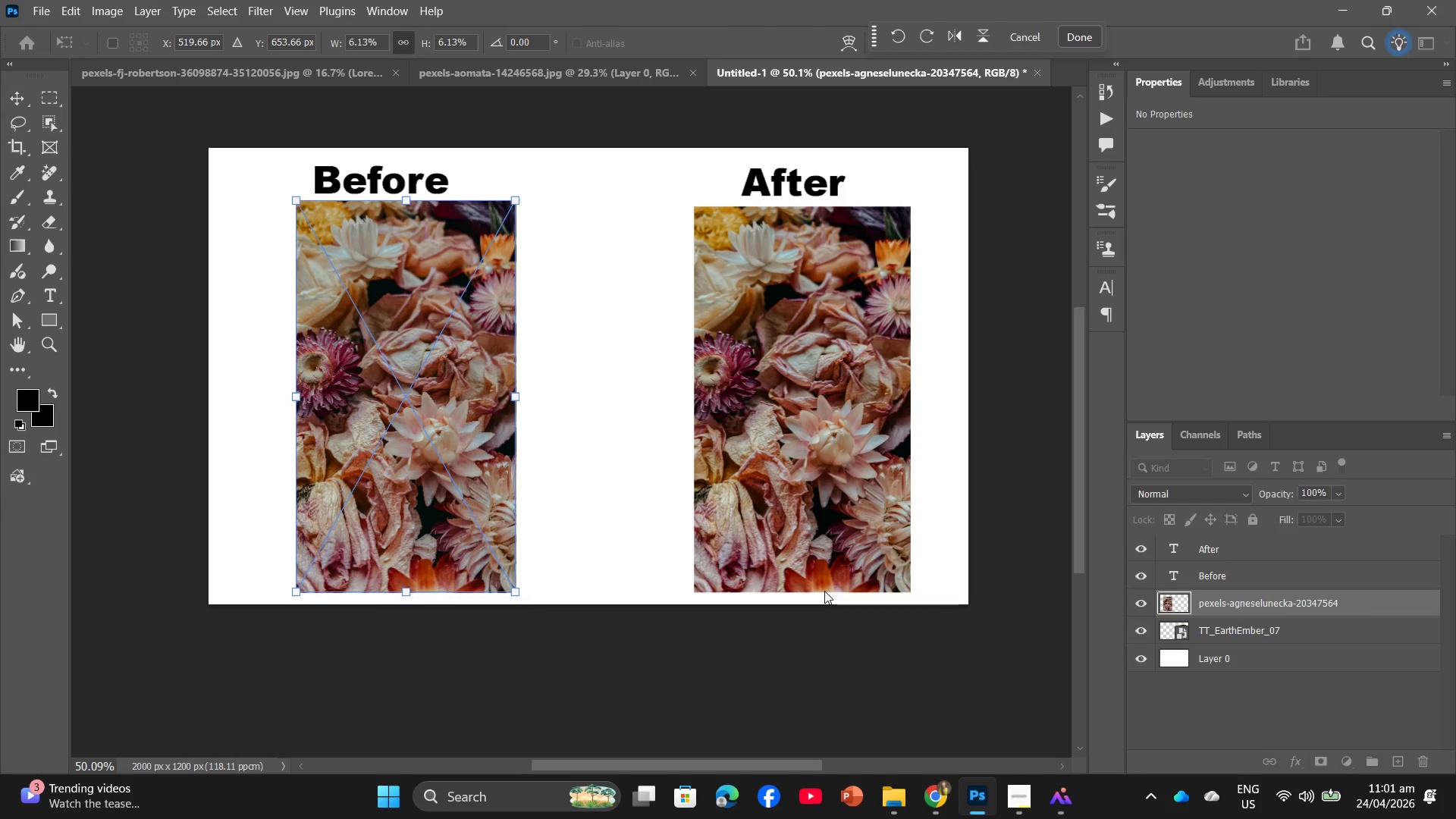 
key(Enter)
 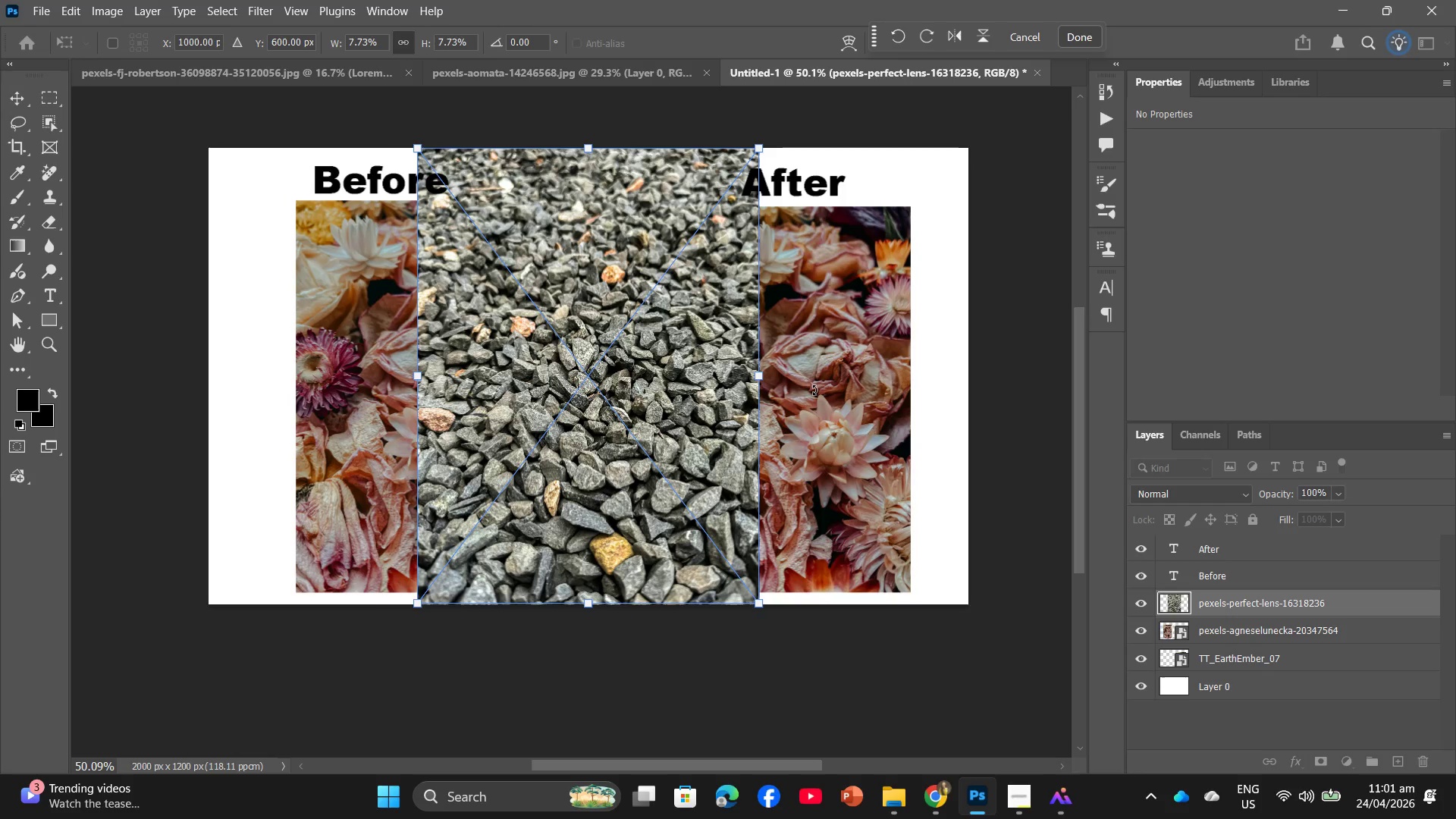 
key(Backspace)
 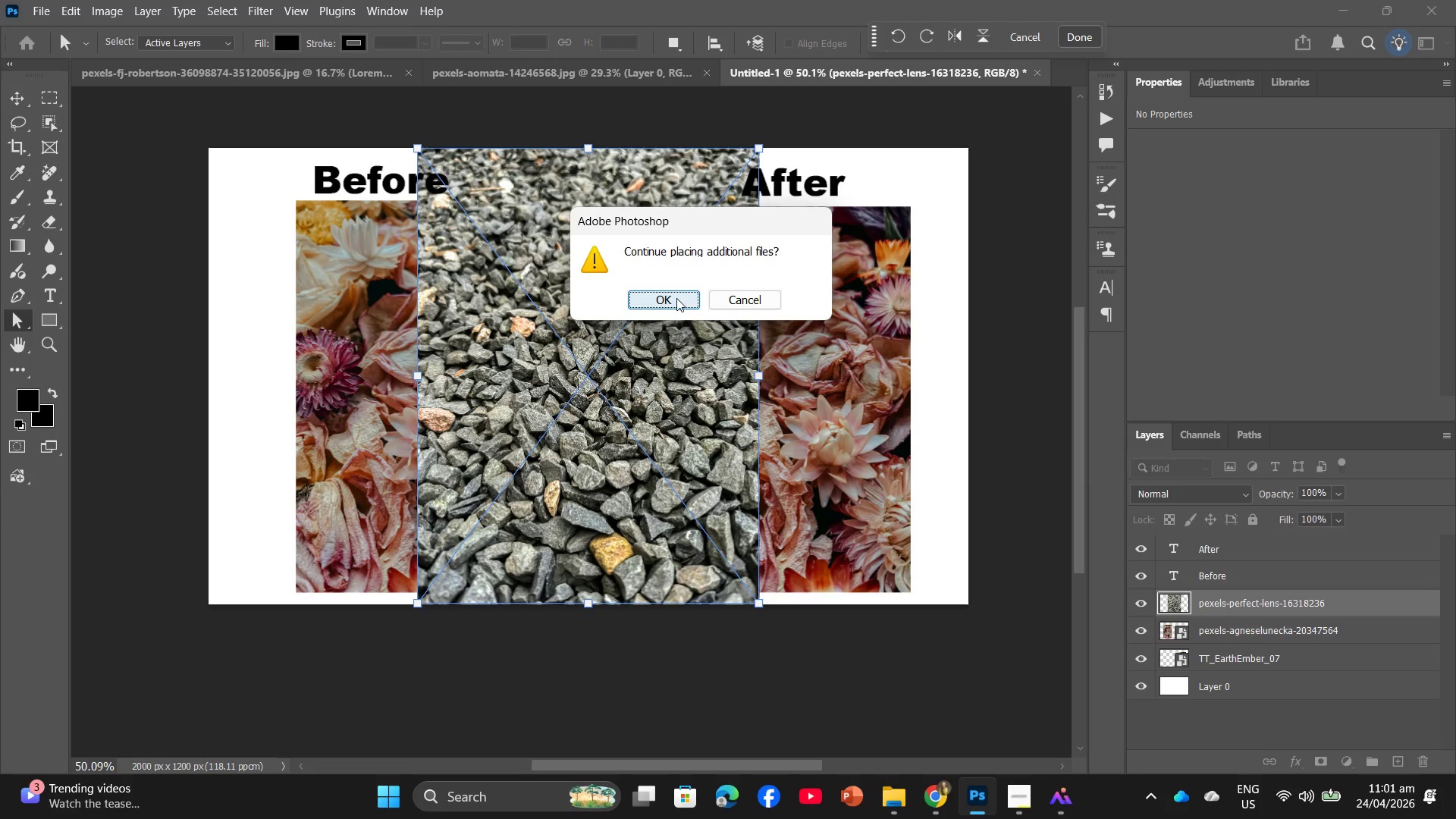 
left_click([723, 306])
 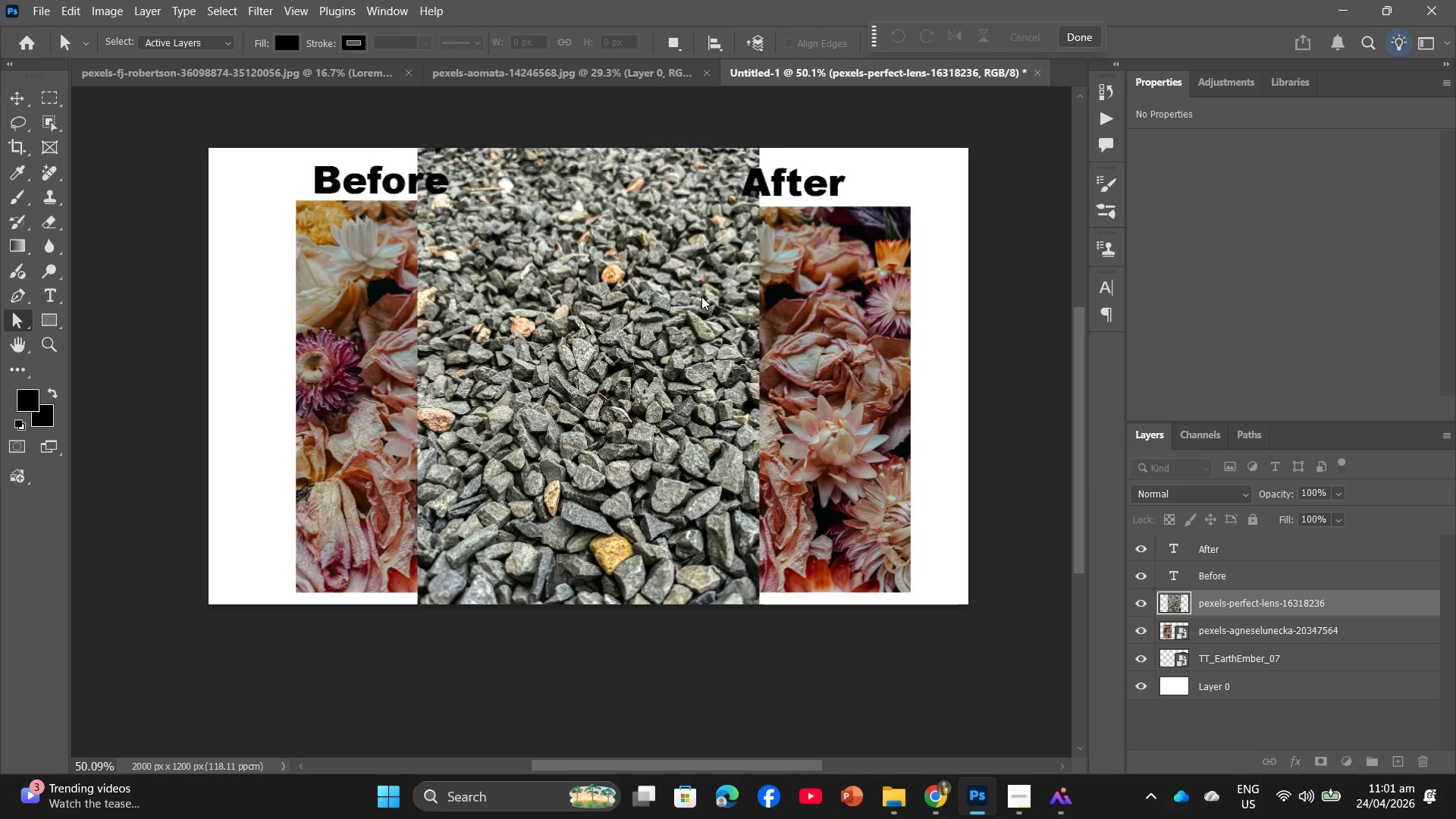 
key(Backspace)
 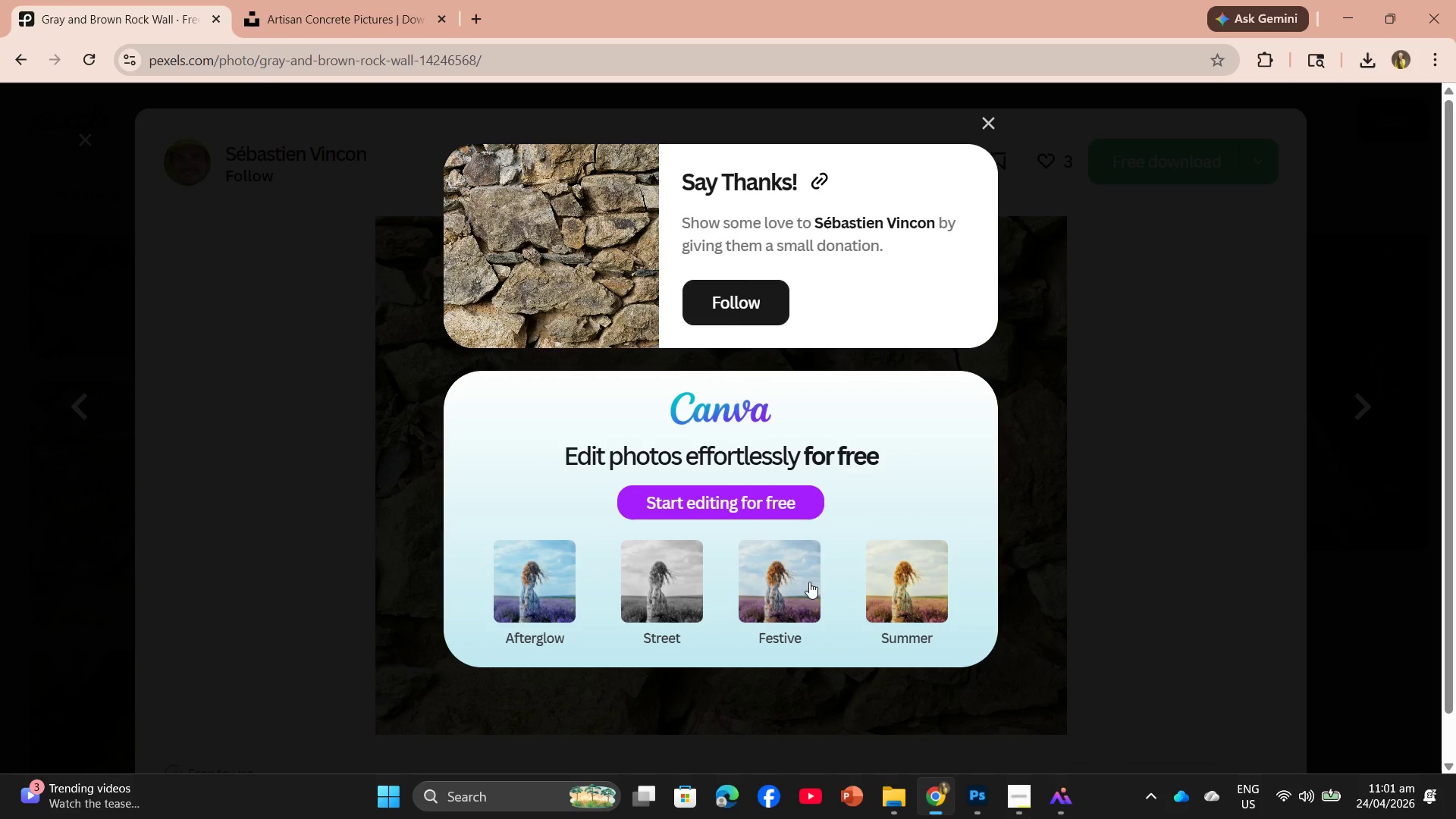 
left_click([904, 817])
 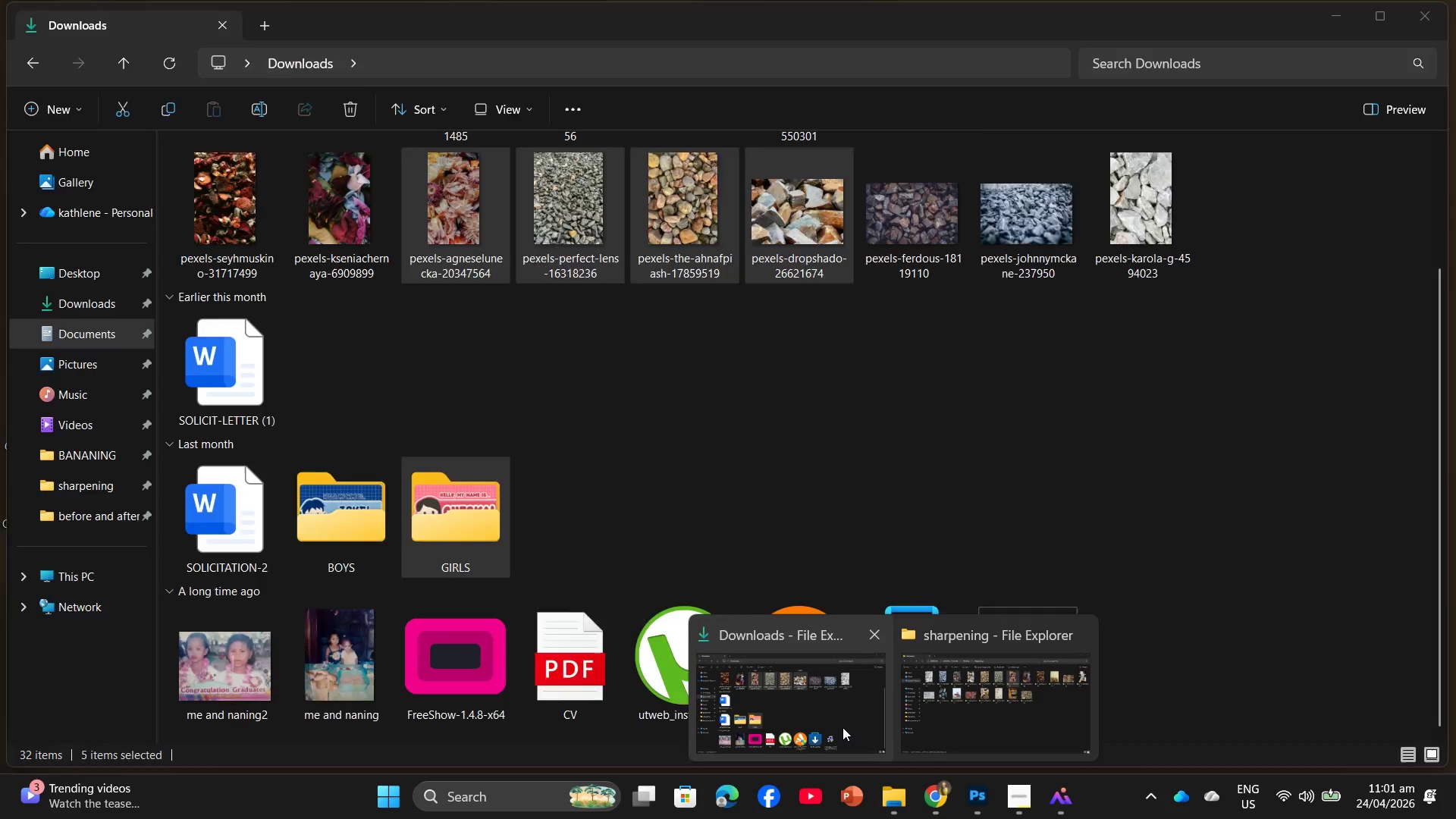 
left_click([843, 727])
 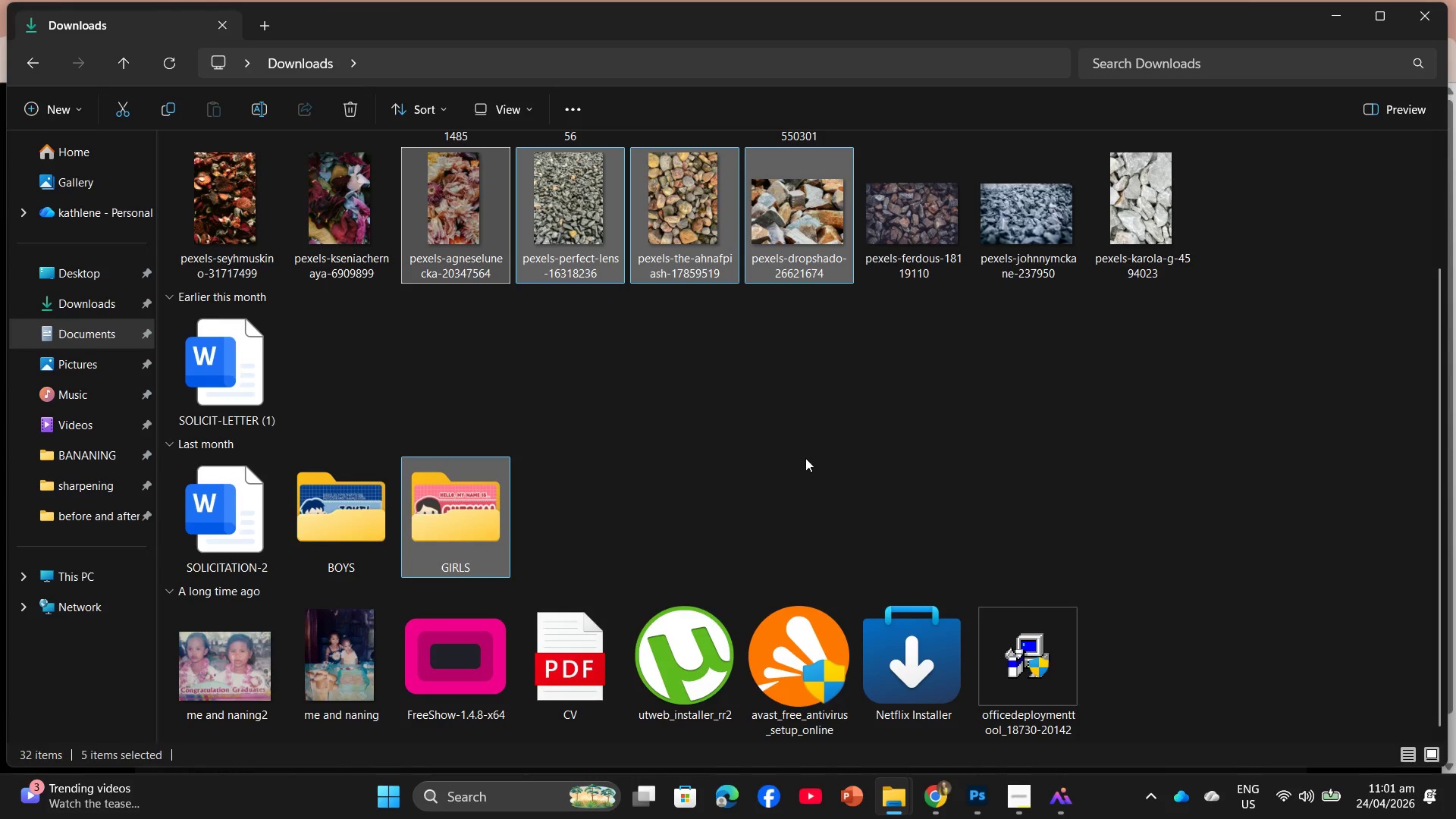 
left_click([805, 458])
 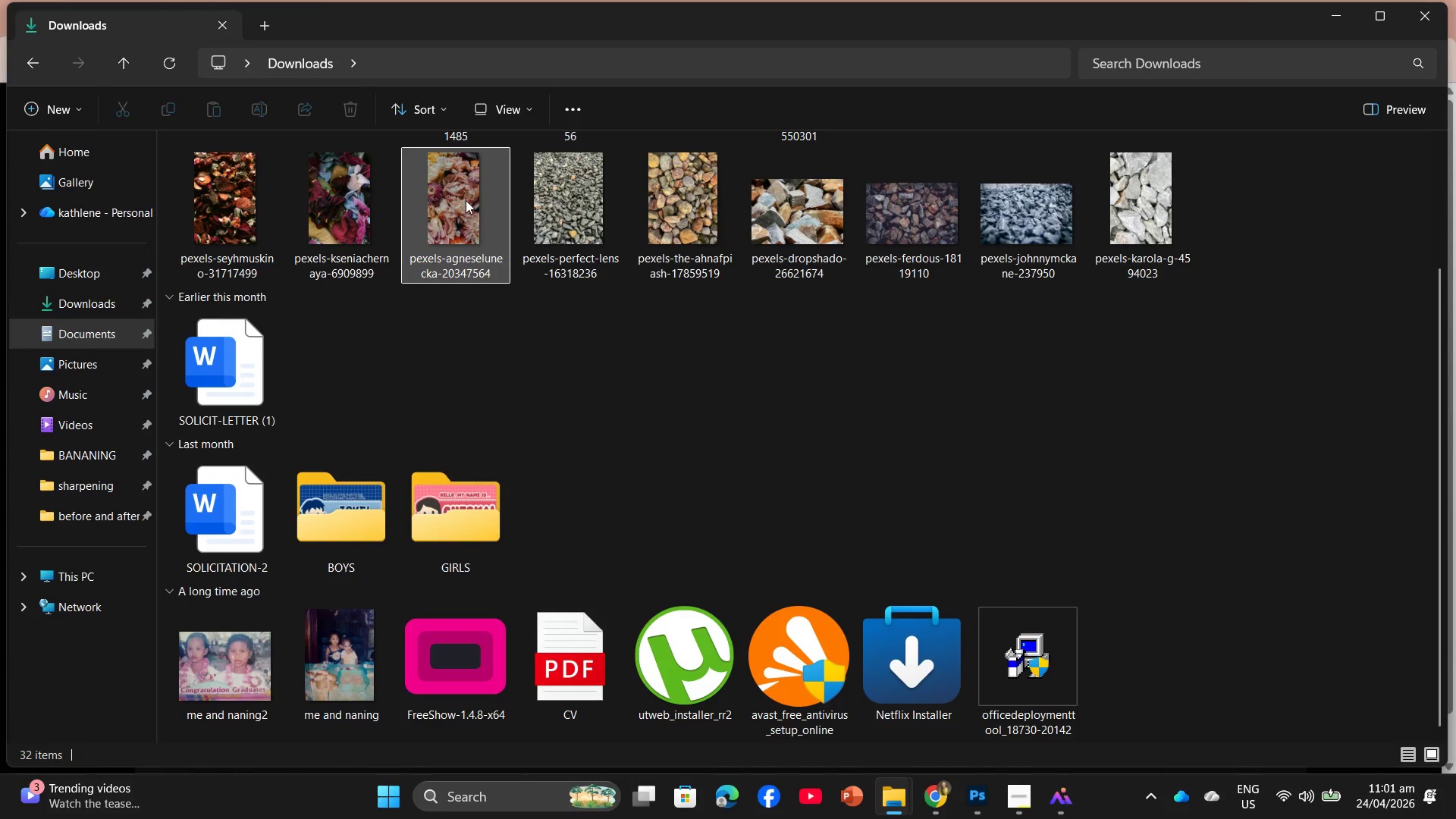 
left_click_drag(start_coordinate=[466, 200], to_coordinate=[902, 802])
 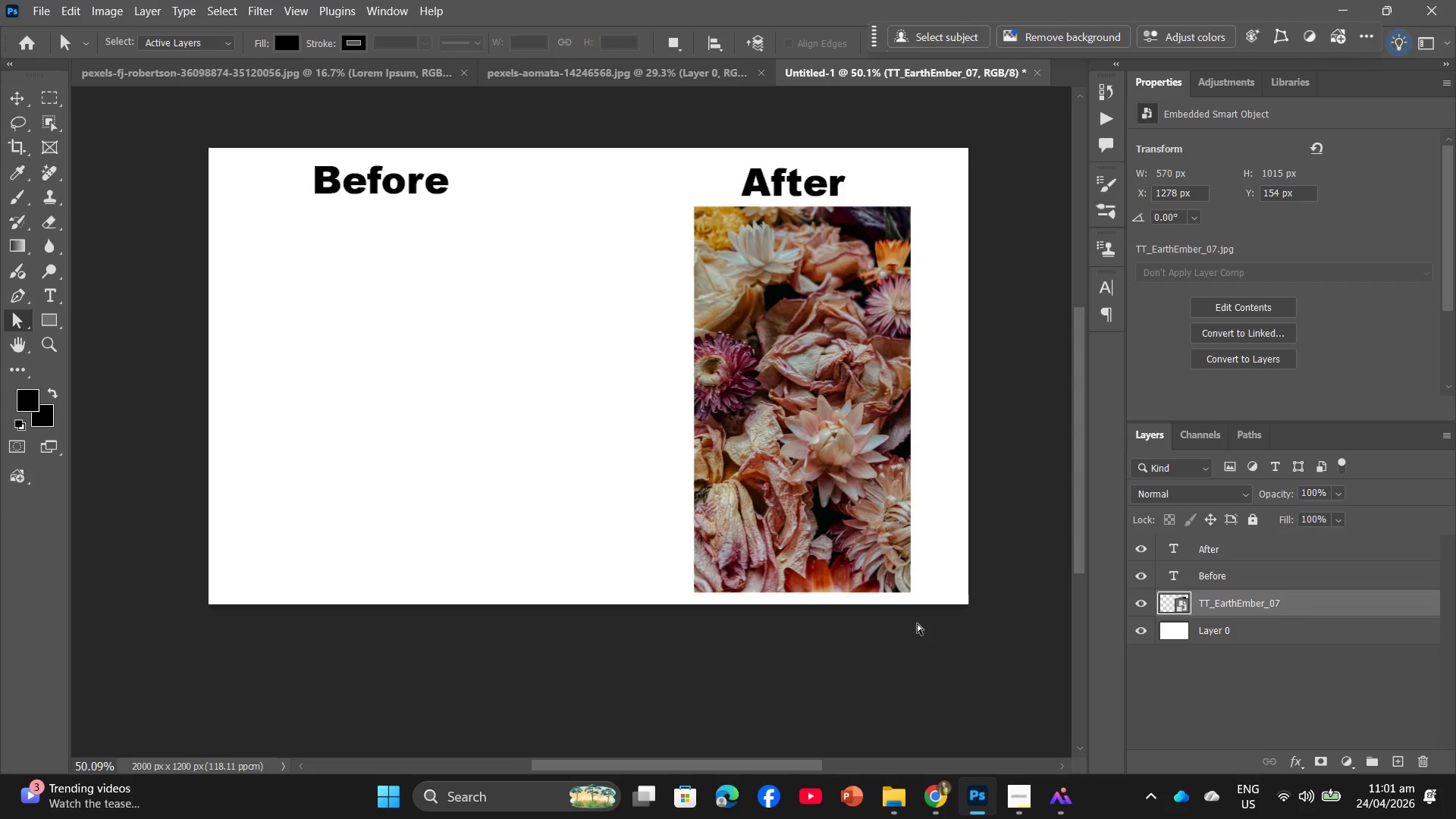 
wait(7.44)
 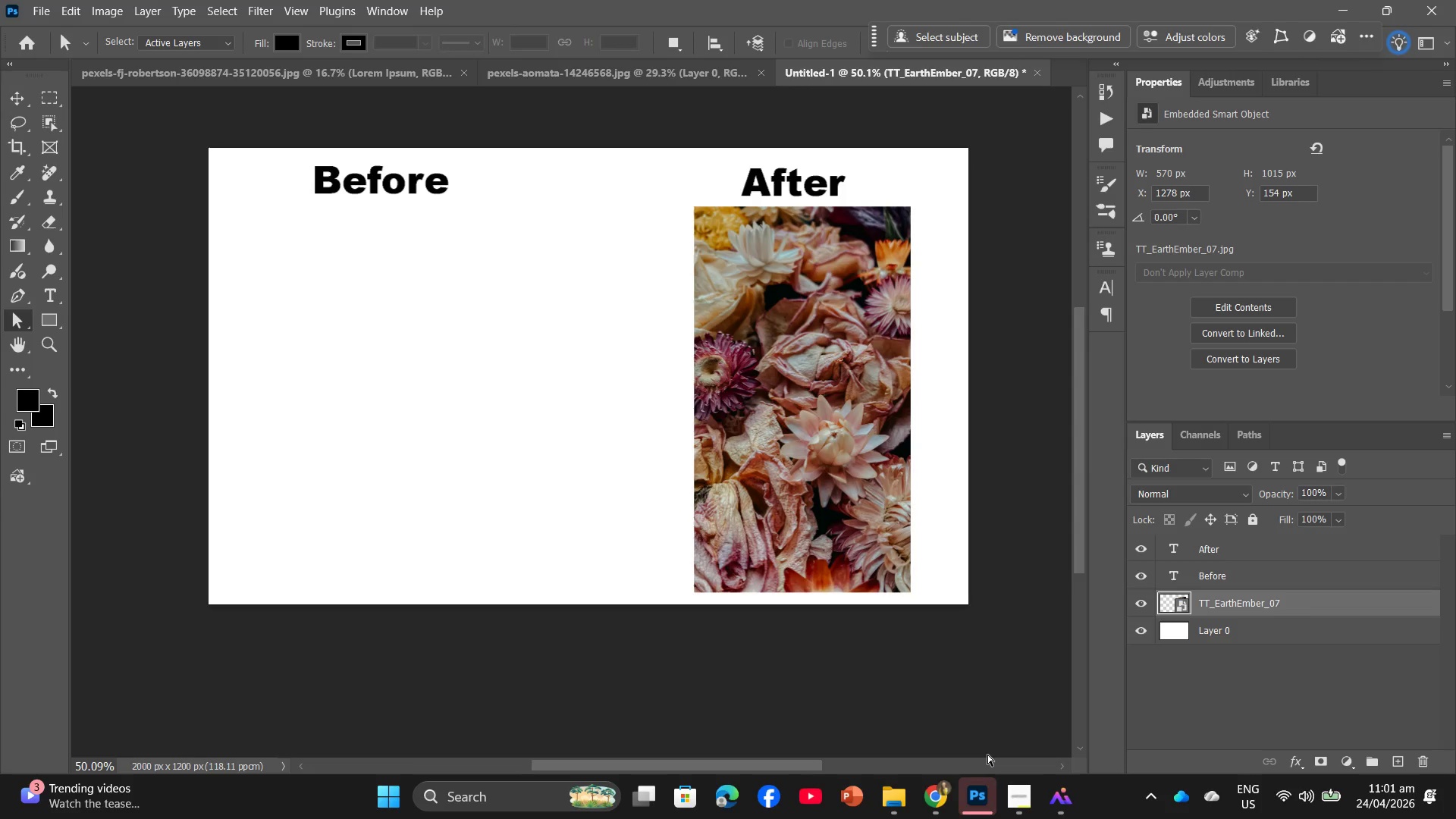 
left_click([820, 718])
 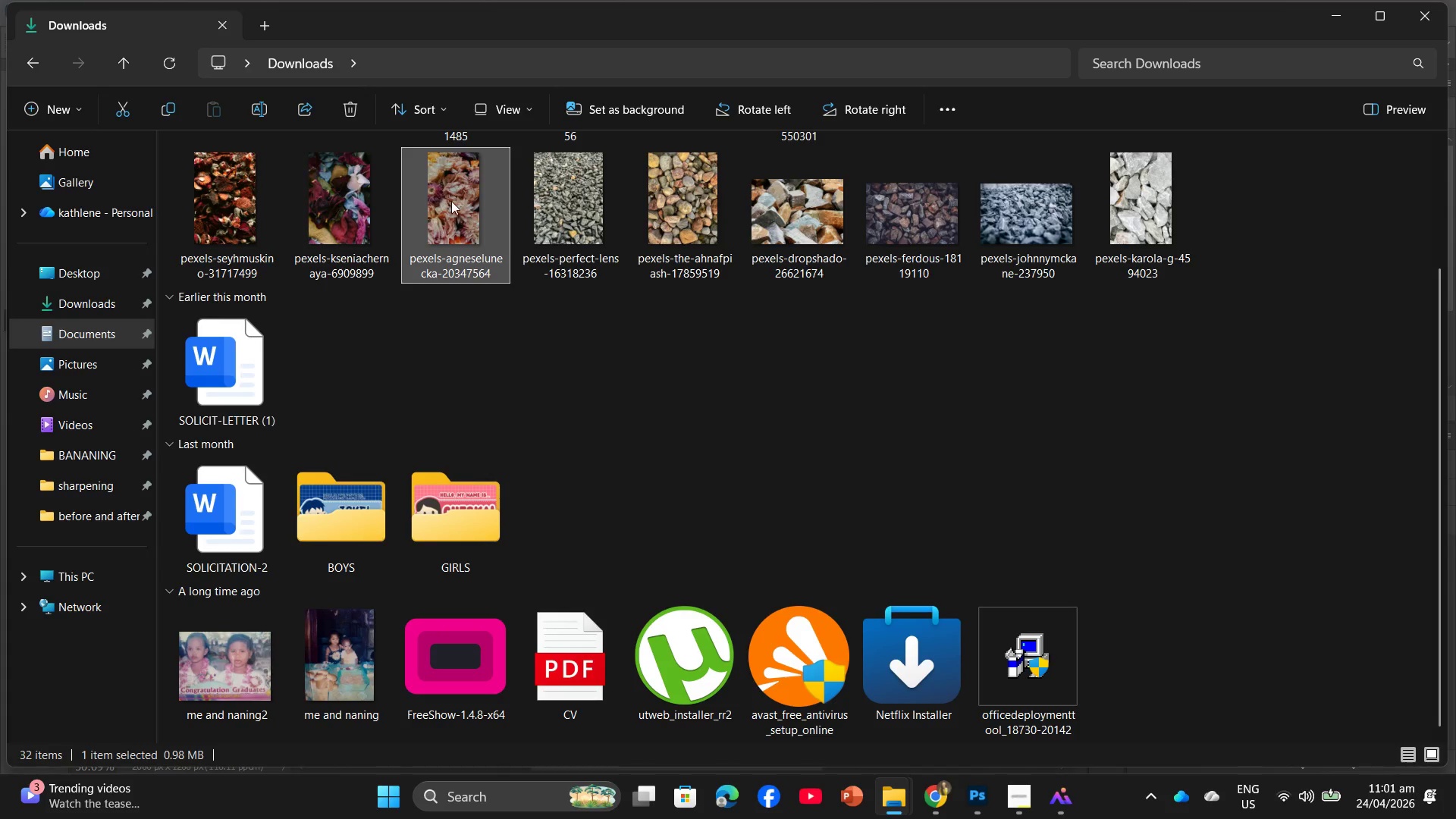 
left_click_drag(start_coordinate=[451, 200], to_coordinate=[435, 396])
 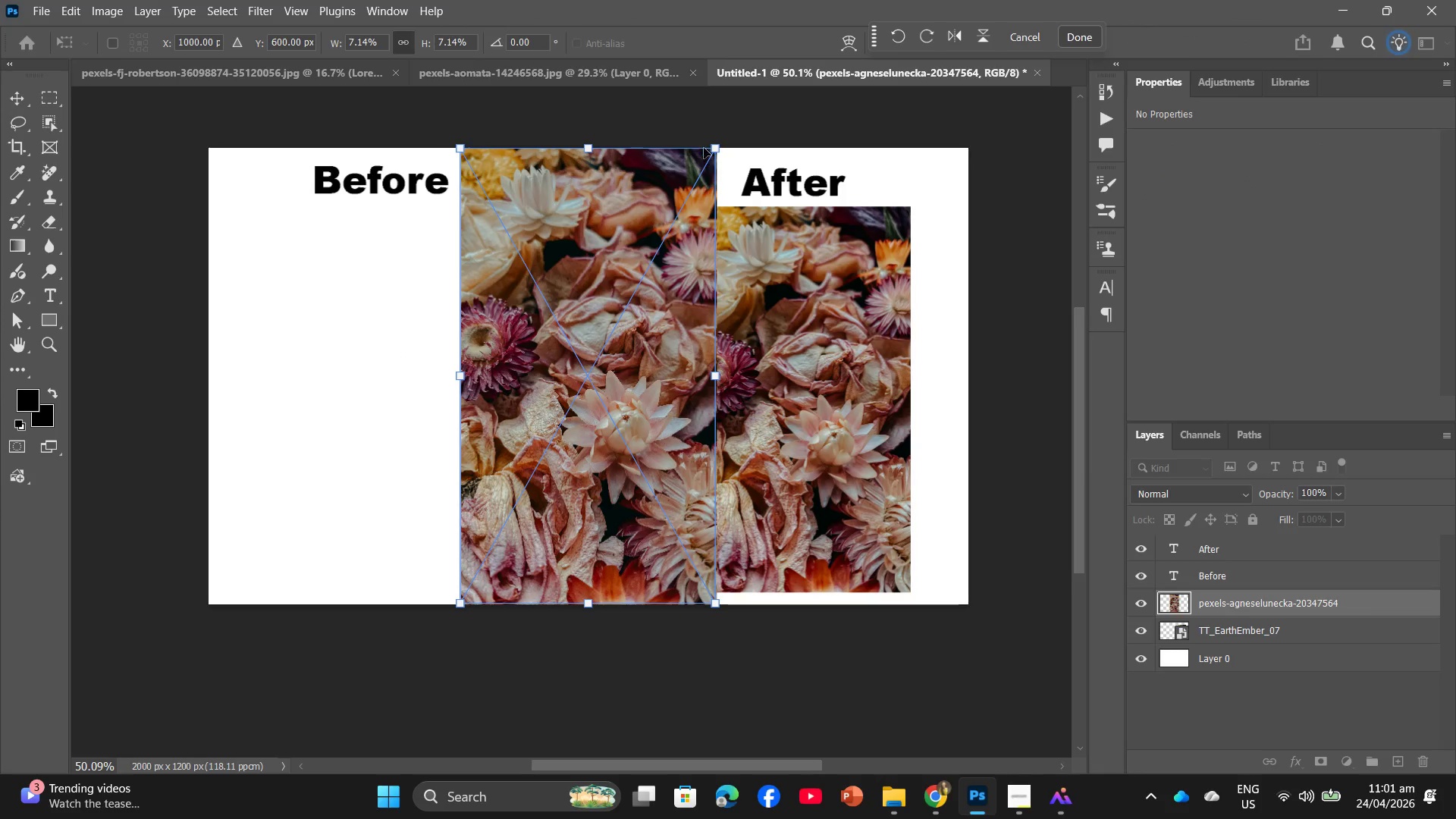 
left_click_drag(start_coordinate=[716, 145], to_coordinate=[689, 197])
 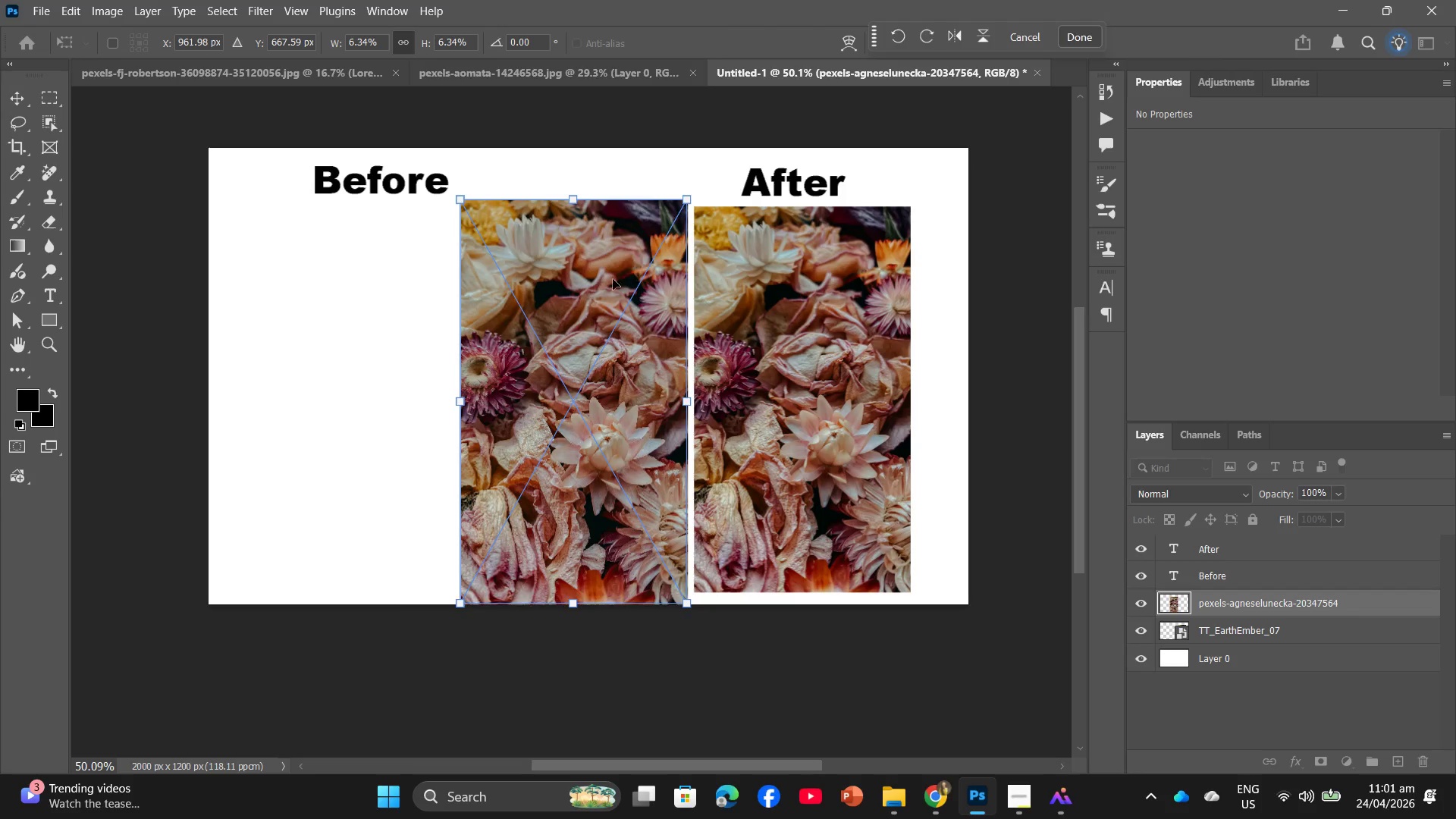 
left_click_drag(start_coordinate=[616, 279], to_coordinate=[436, 283])
 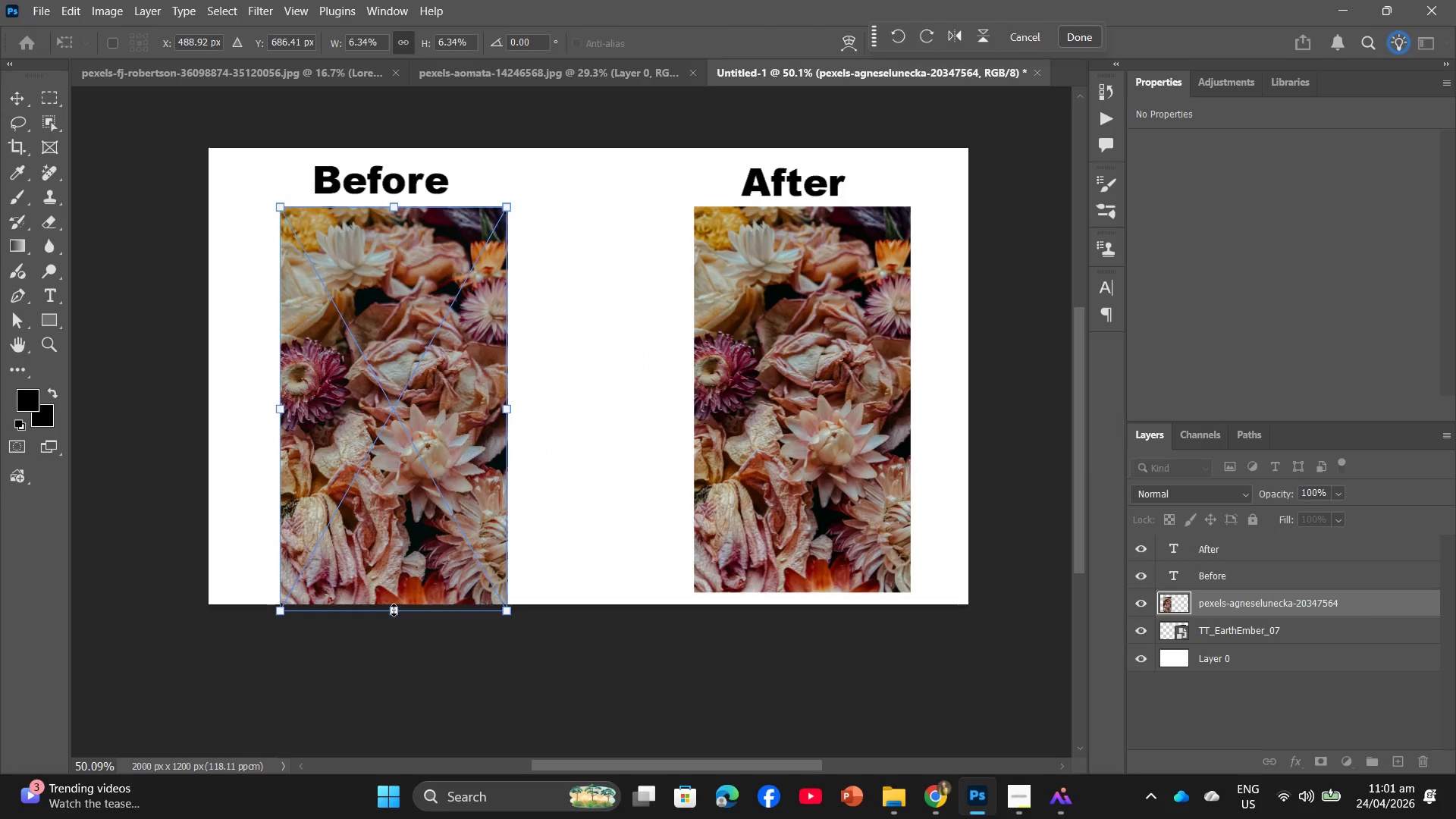 
left_click_drag(start_coordinate=[394, 610], to_coordinate=[395, 591])
 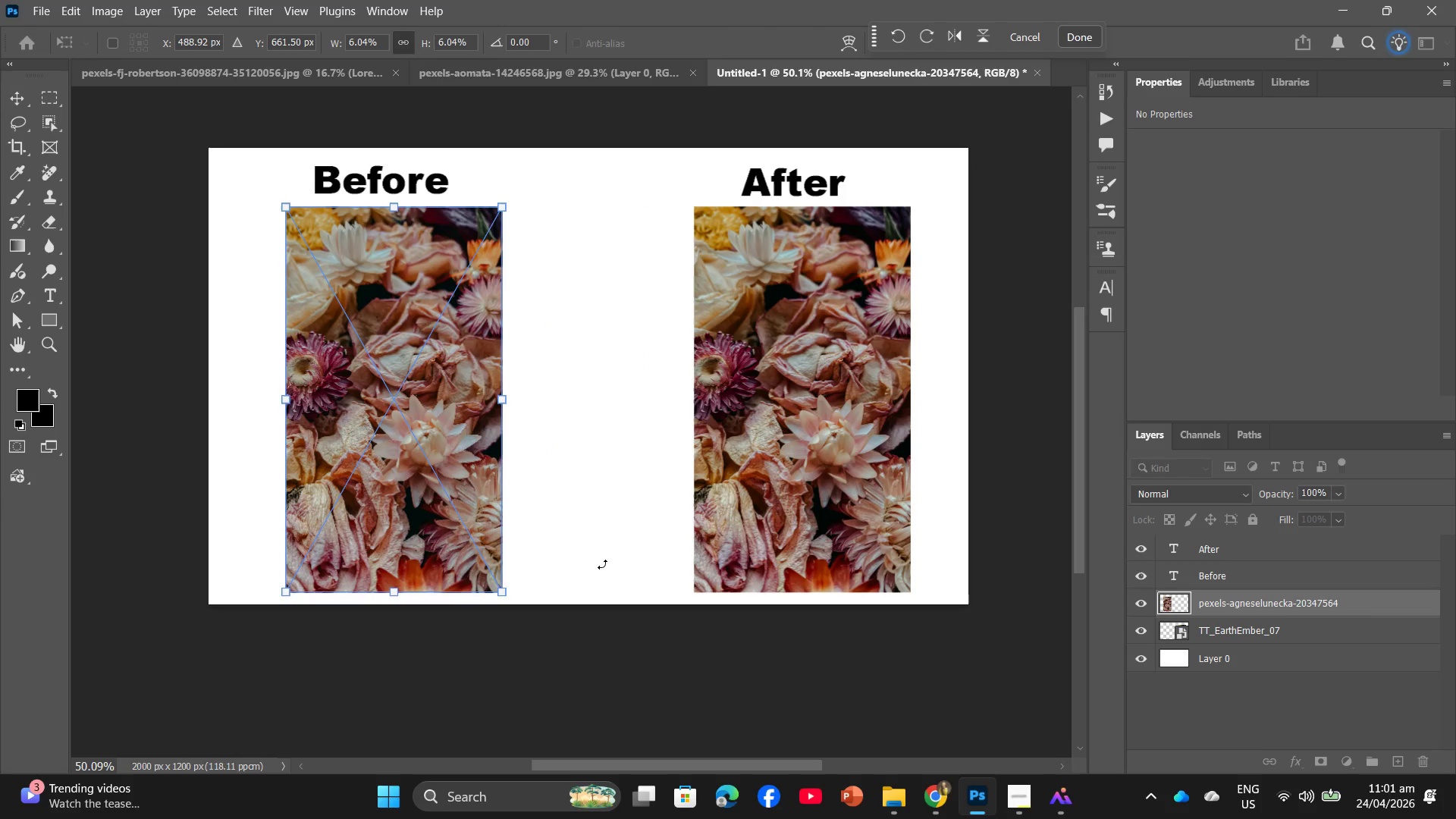 
key(Alt+Control+Shift+W)
 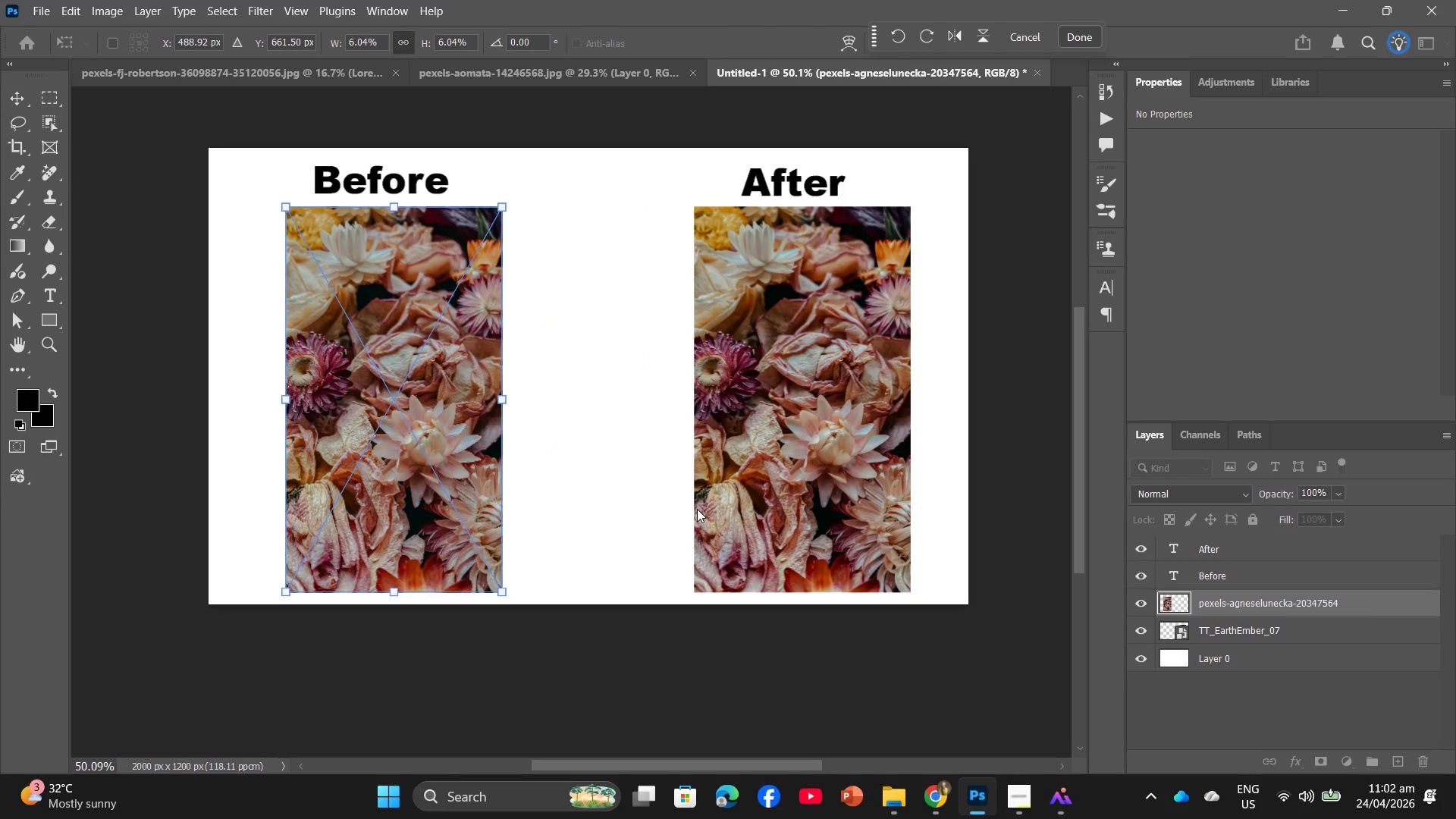 
key(Enter)
 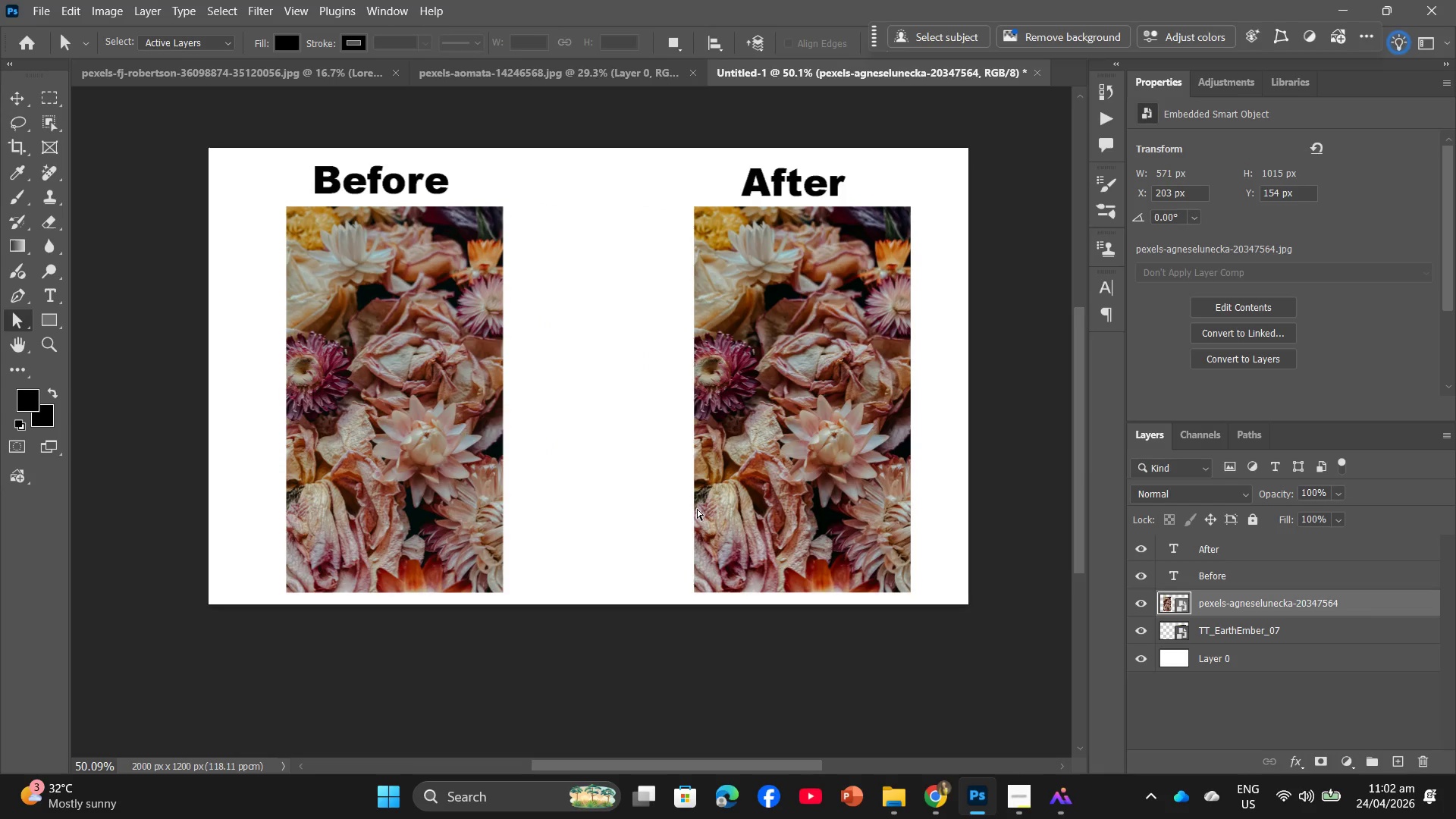 
key(Alt+Control+Shift+W)
 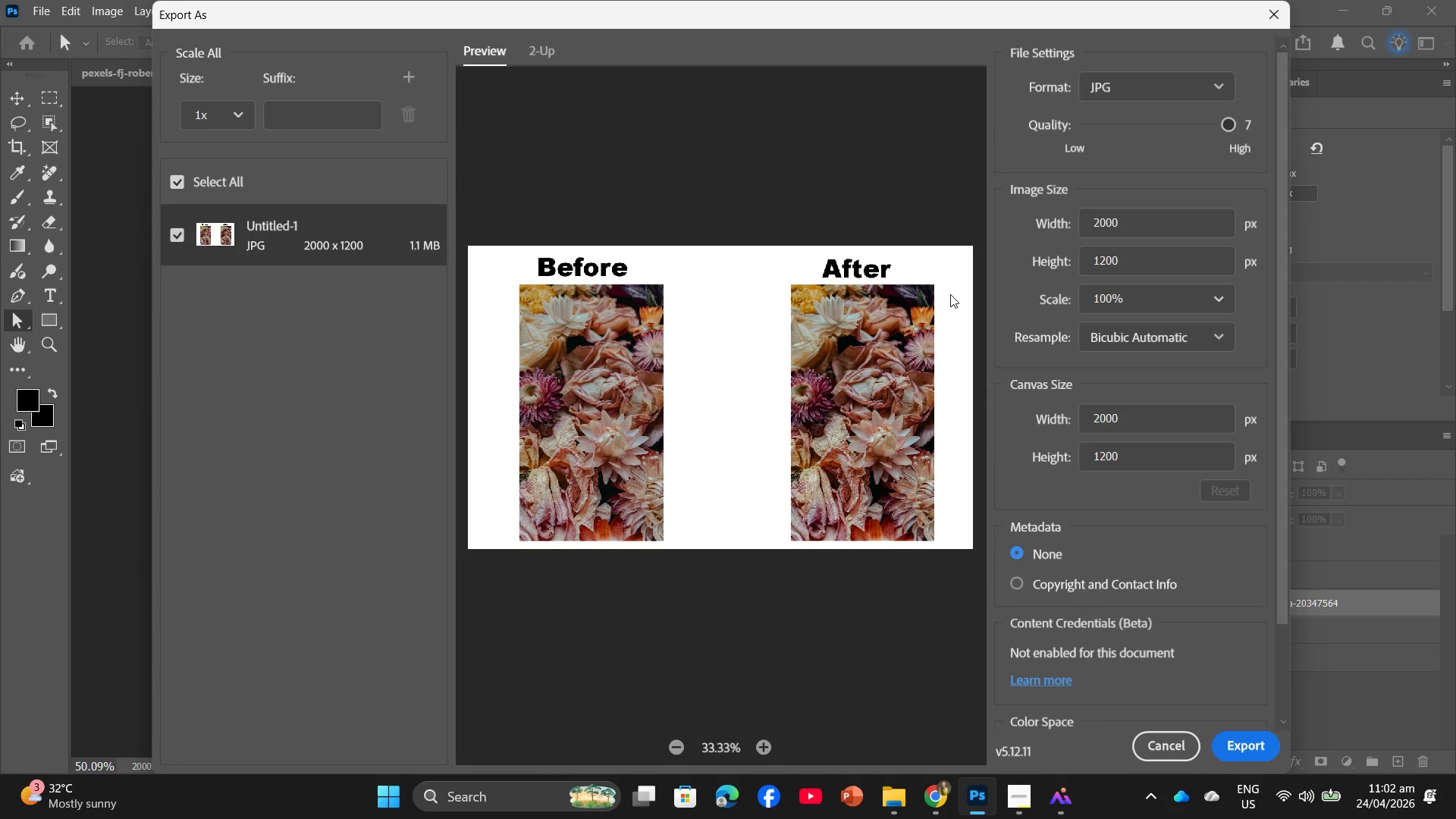 
wait(9.71)
 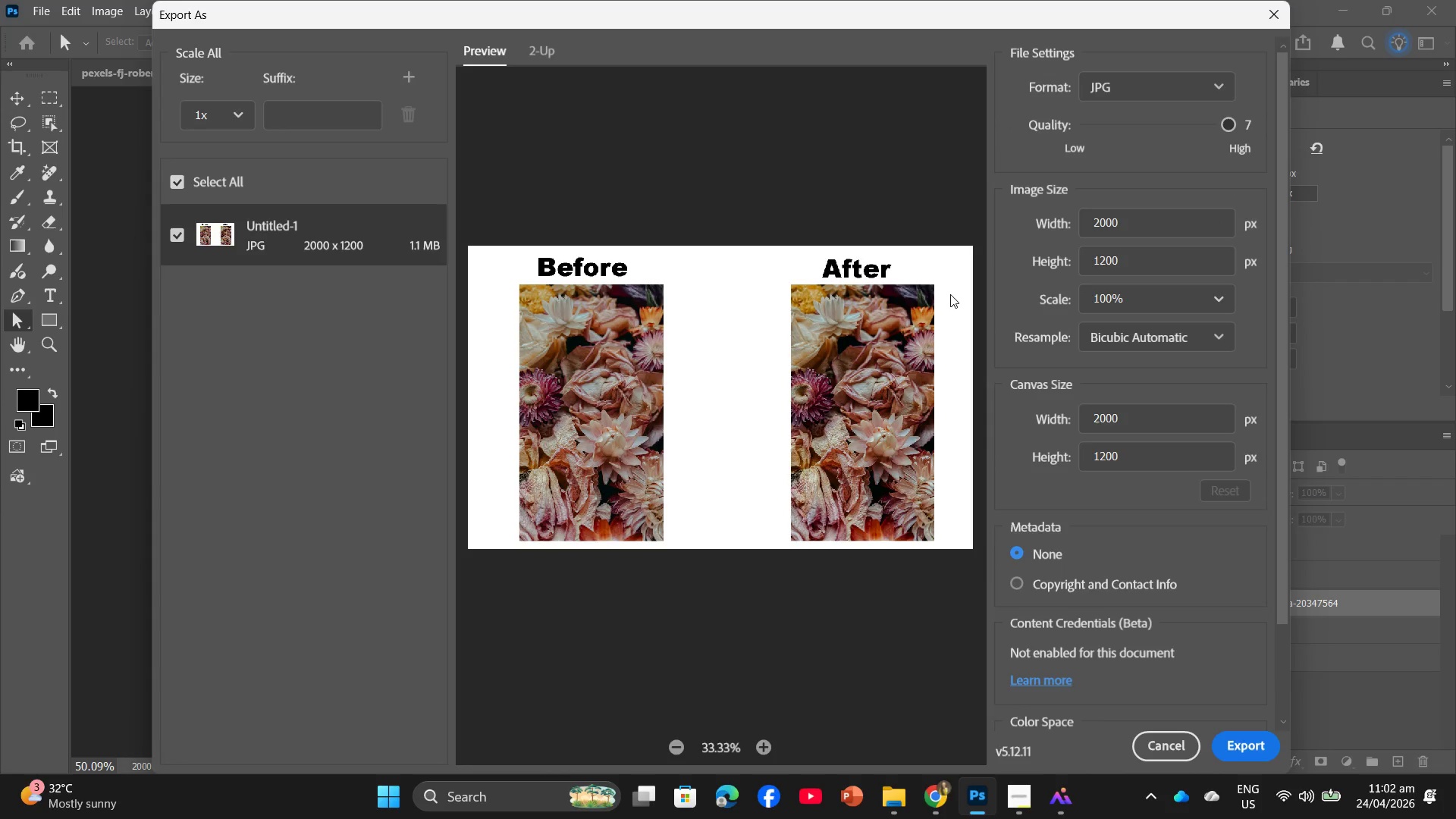 
mouse_move([982, 444])
 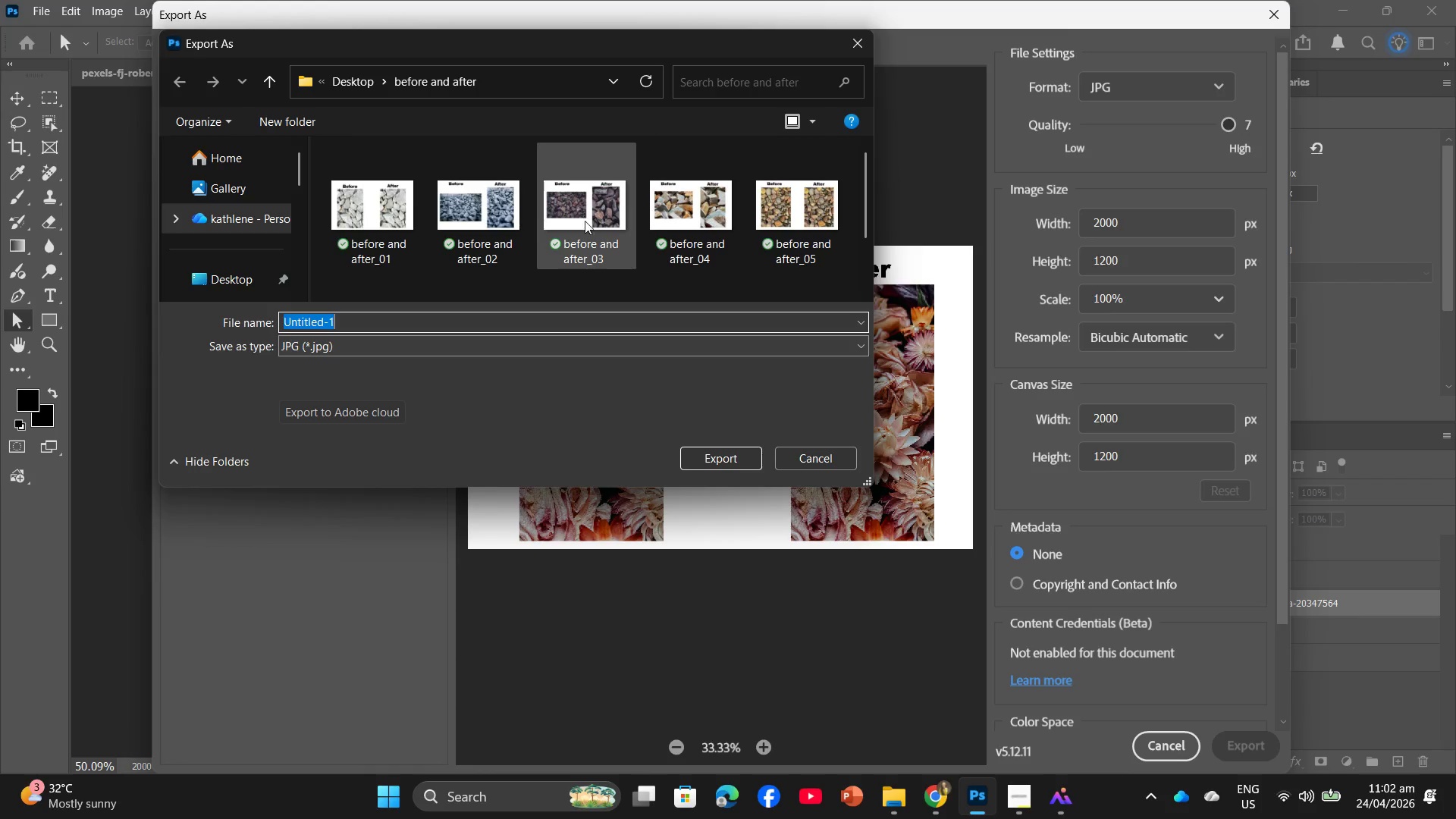 
scroll: coordinate [579, 218], scroll_direction: down, amount: 1.0
 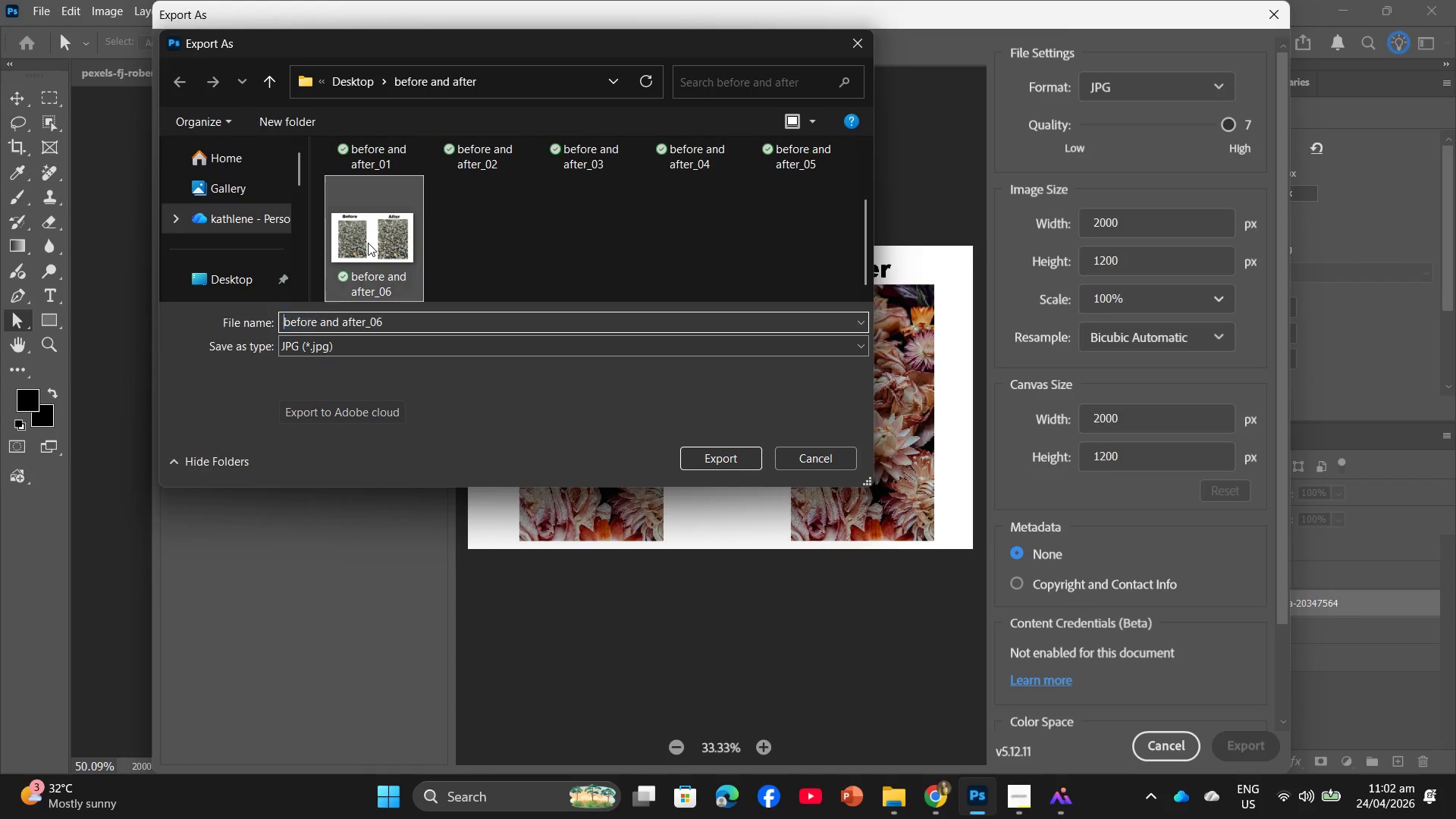 
left_click([368, 243])
 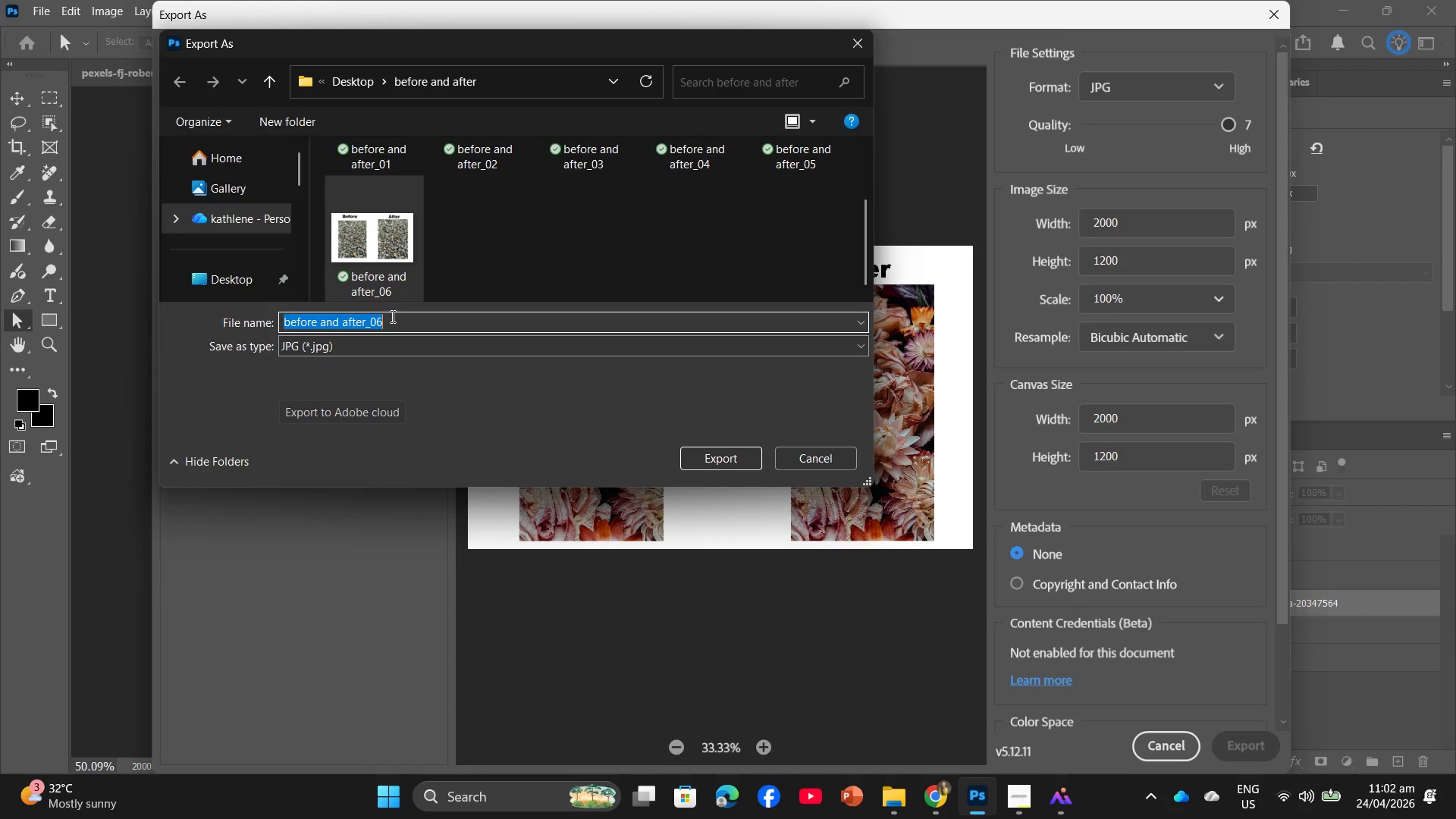 
double_click([392, 317])
 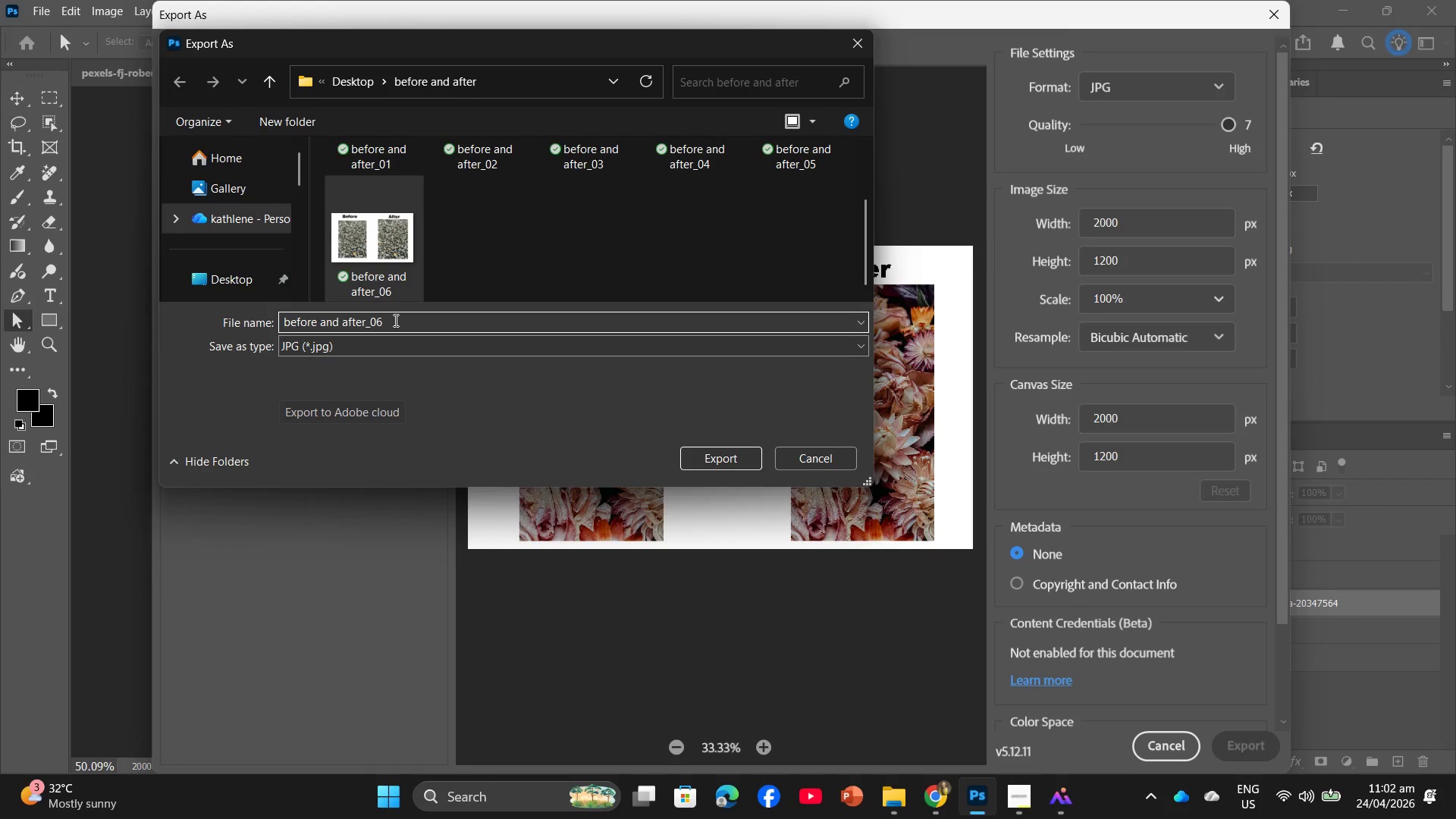 
key(Backspace)
 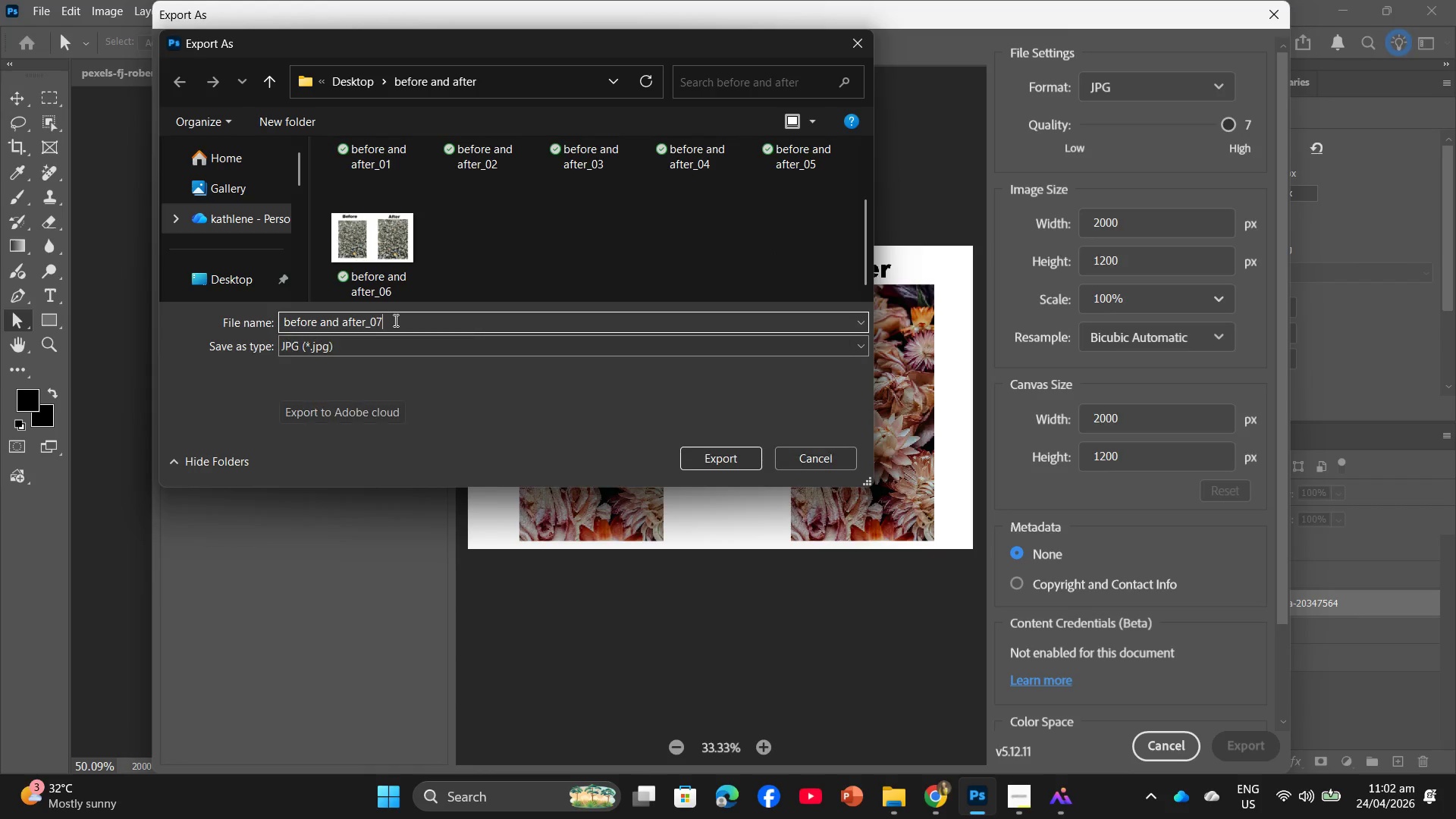 
key(Numpad7)
 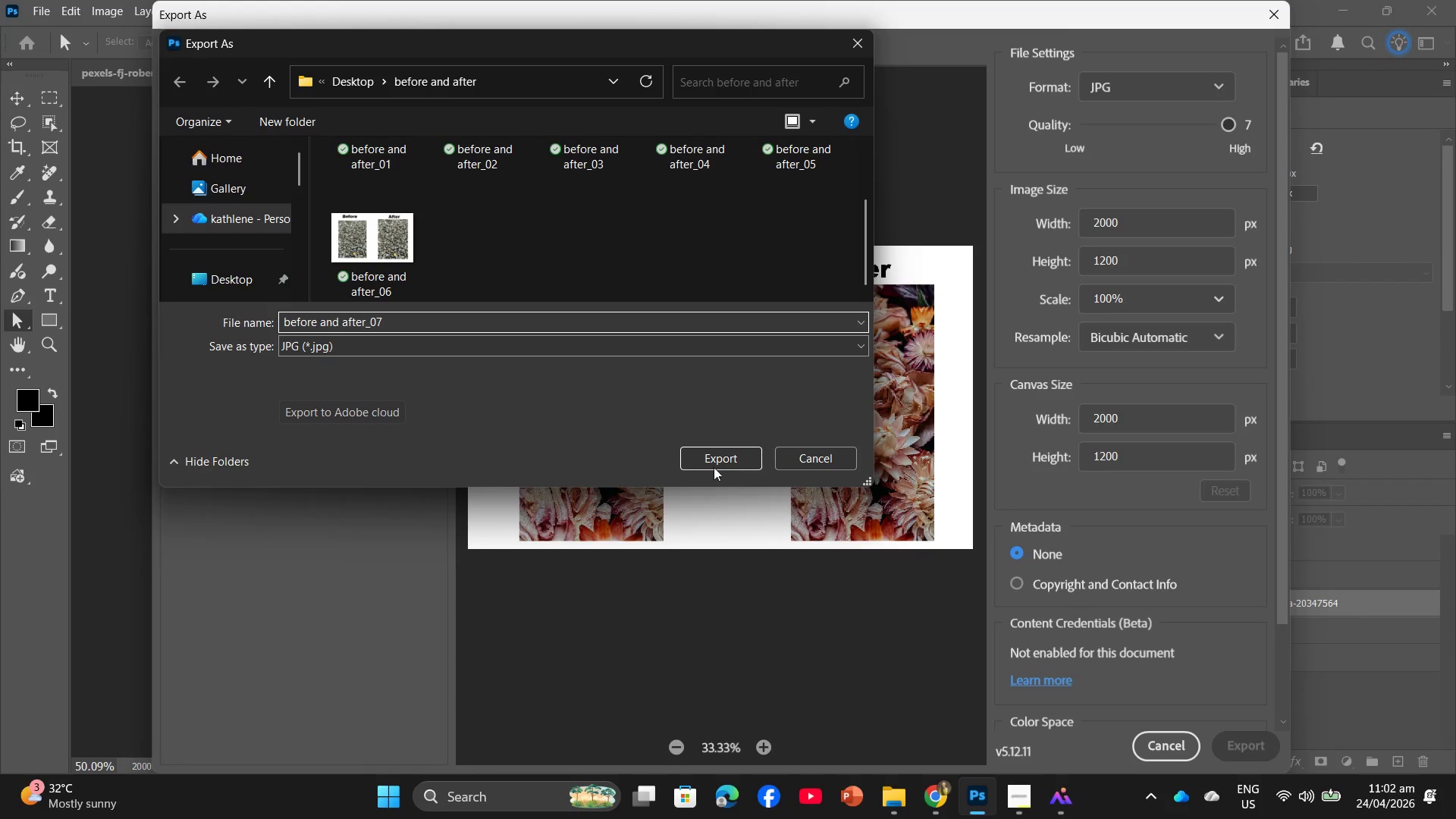 
left_click([729, 455])
 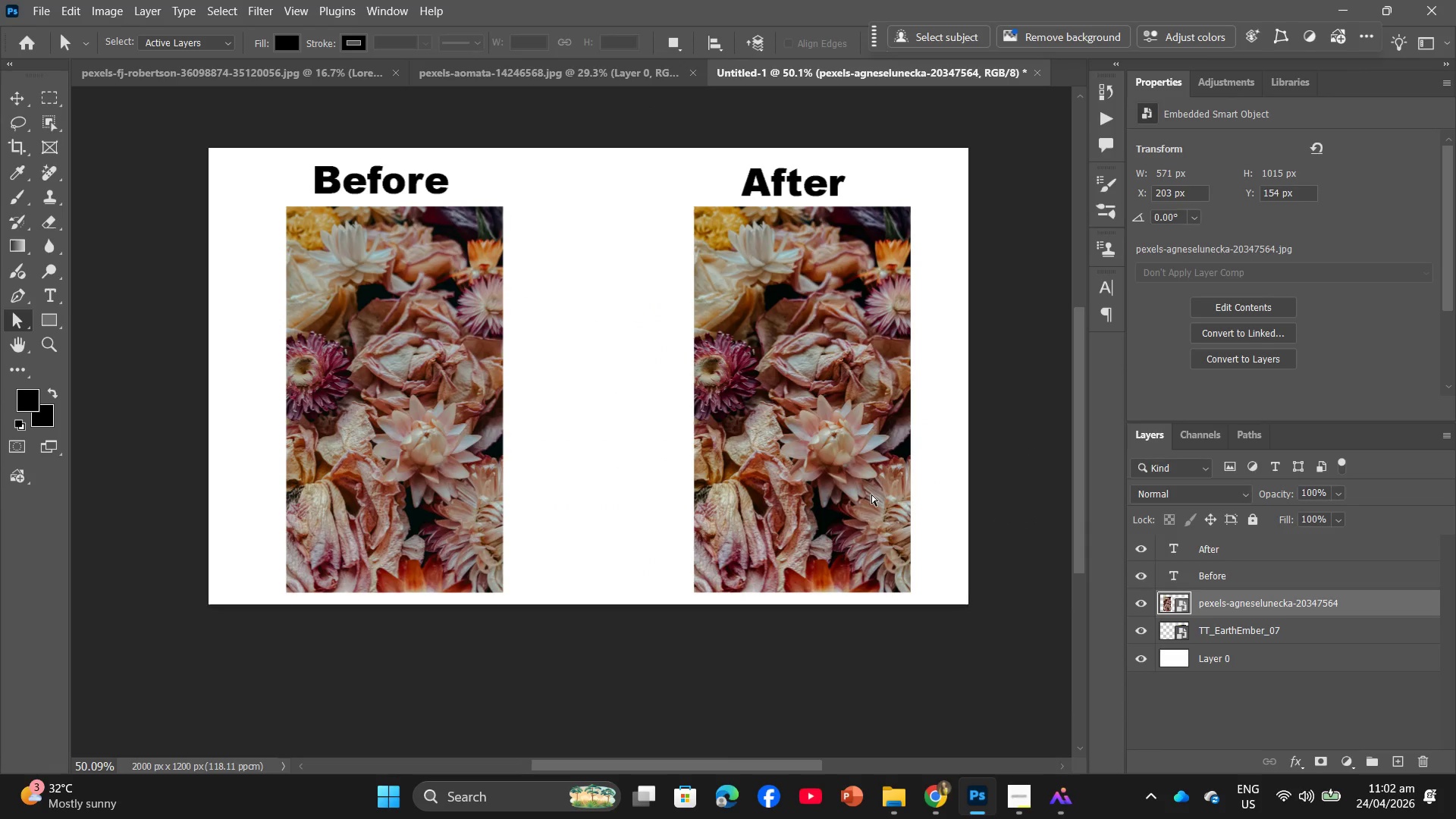 
wait(9.19)
 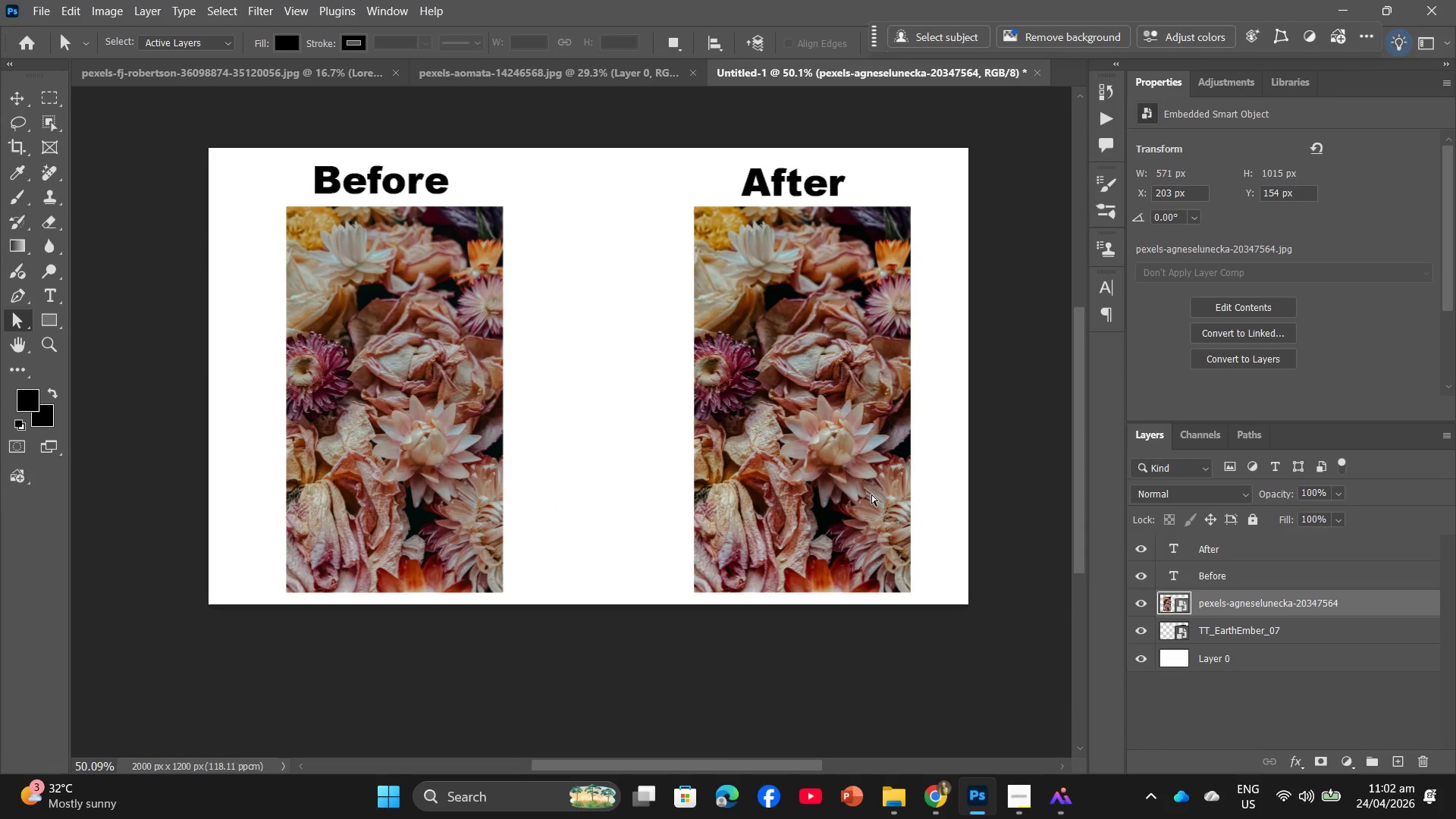 
key(Control+T)
 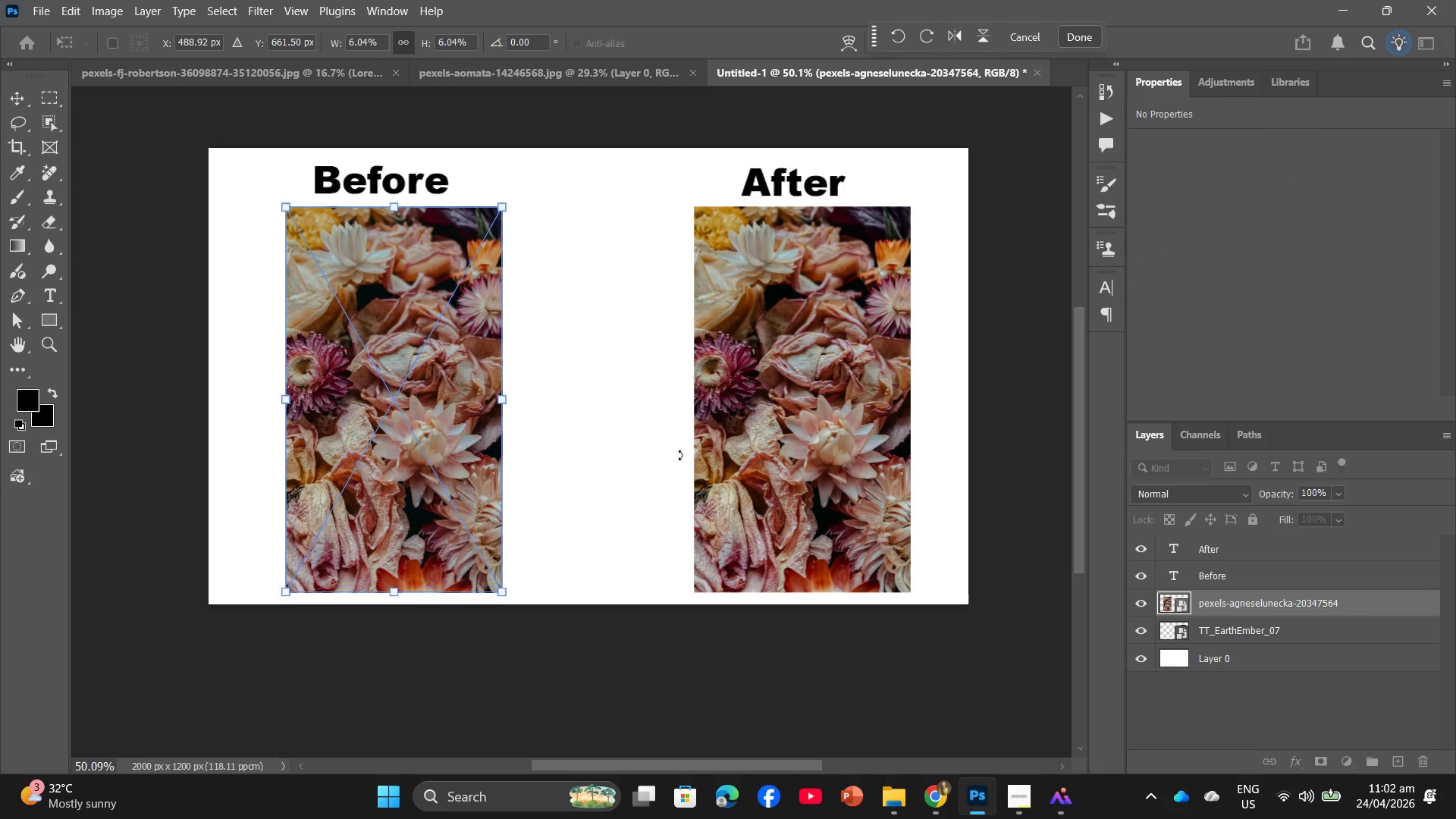 
key(Backspace)
 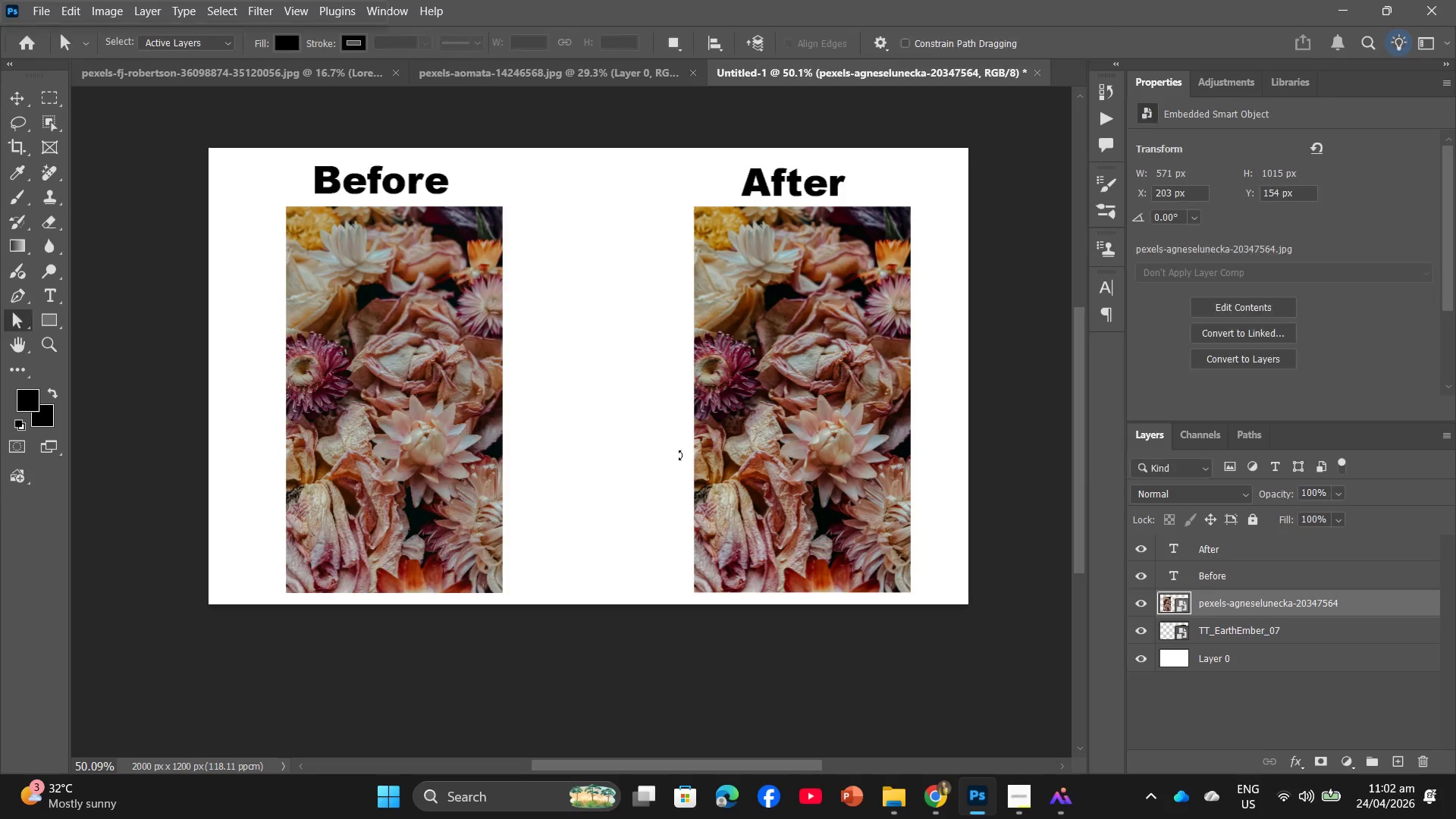 
key(Backspace)
 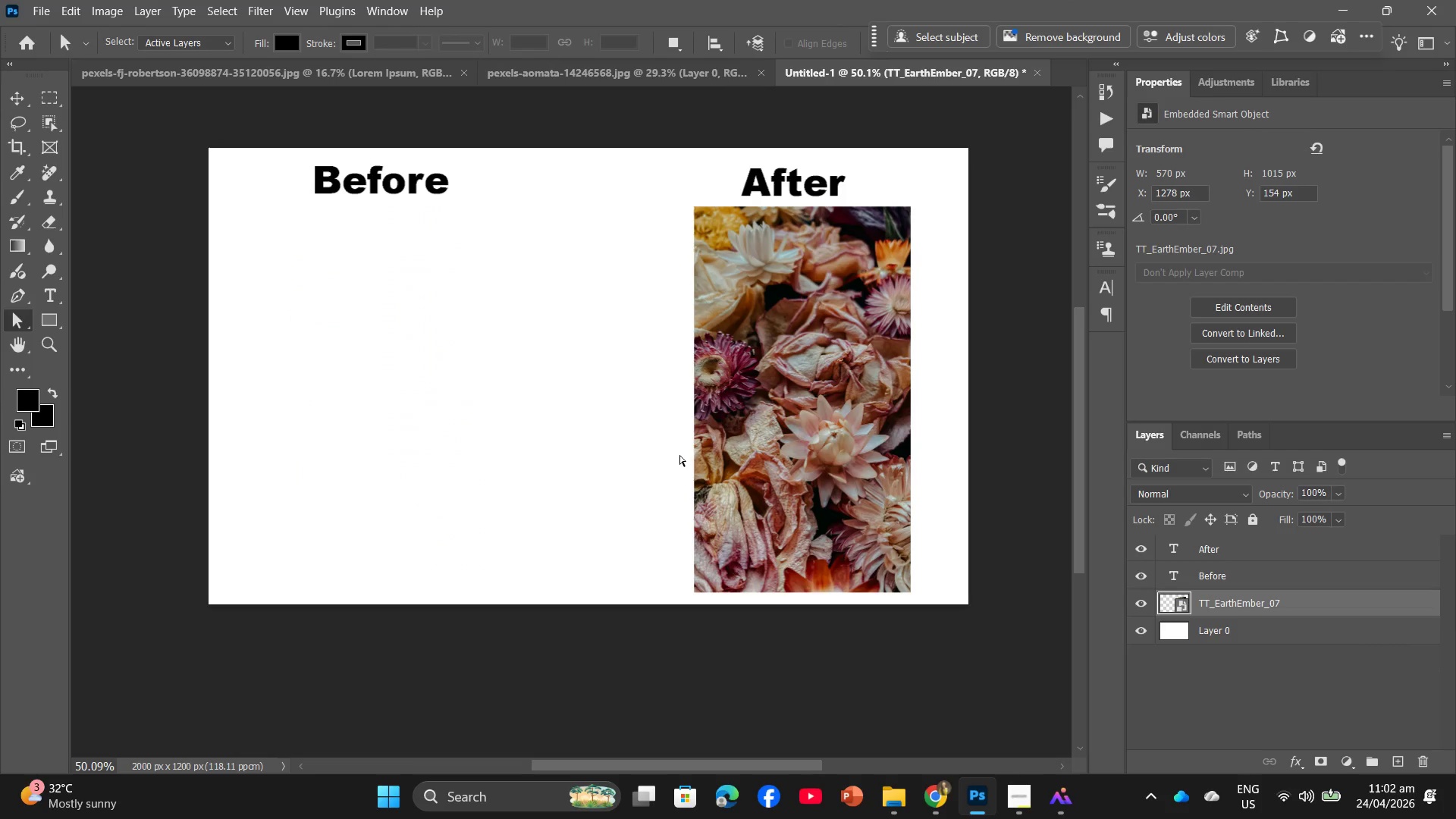 
key(Control+T)
 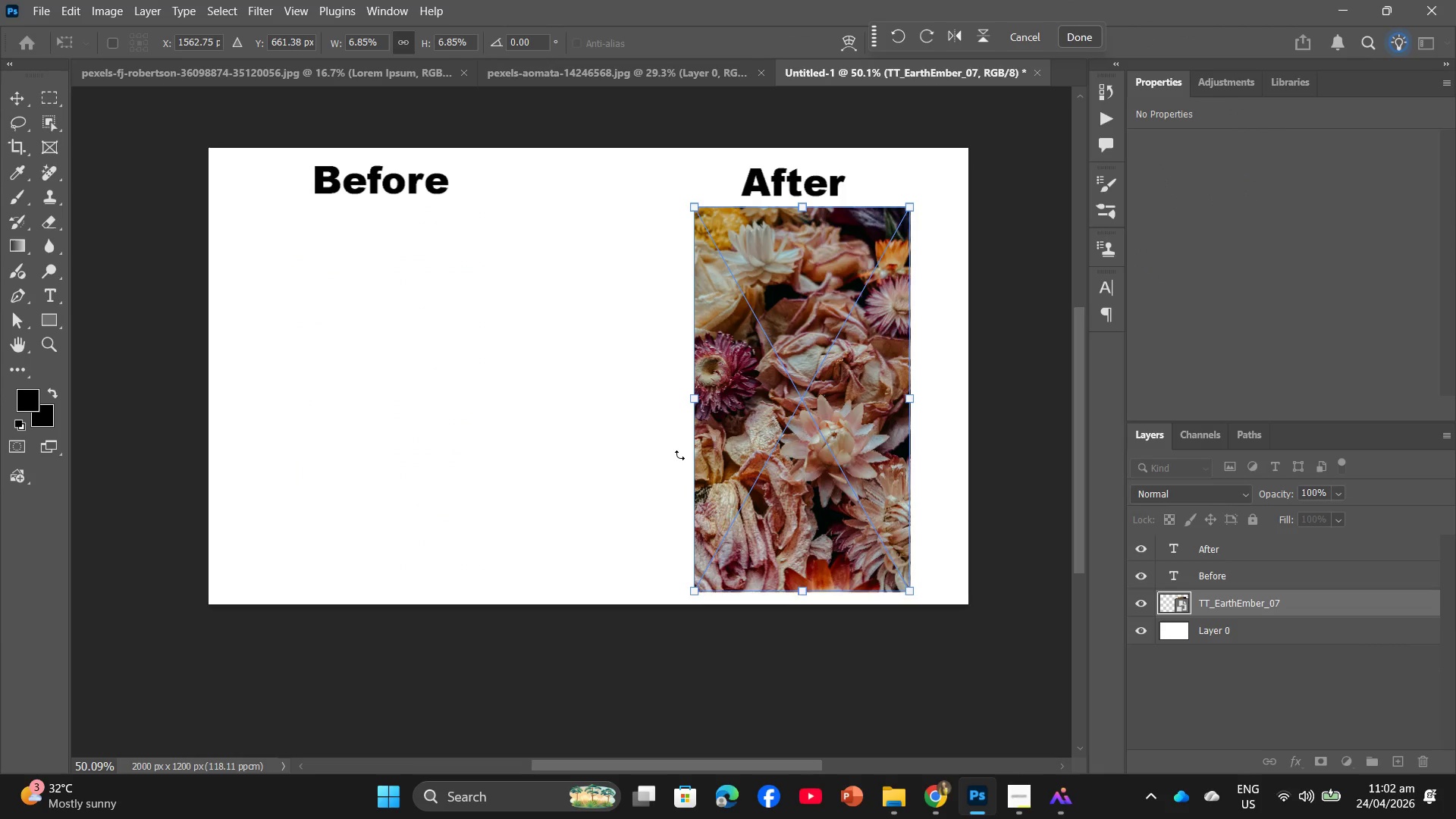 
key(Backspace)
 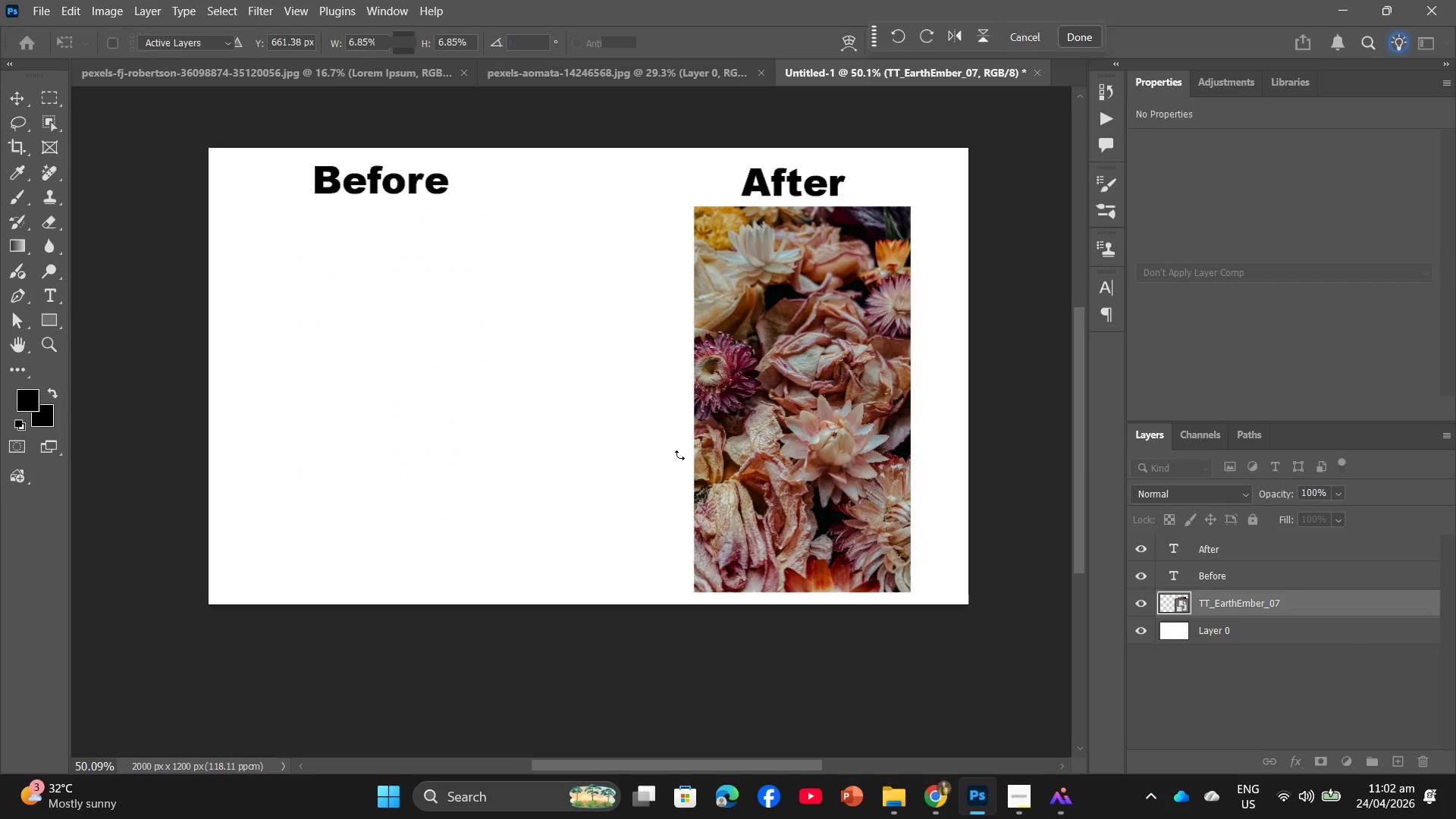 
key(Backspace)
 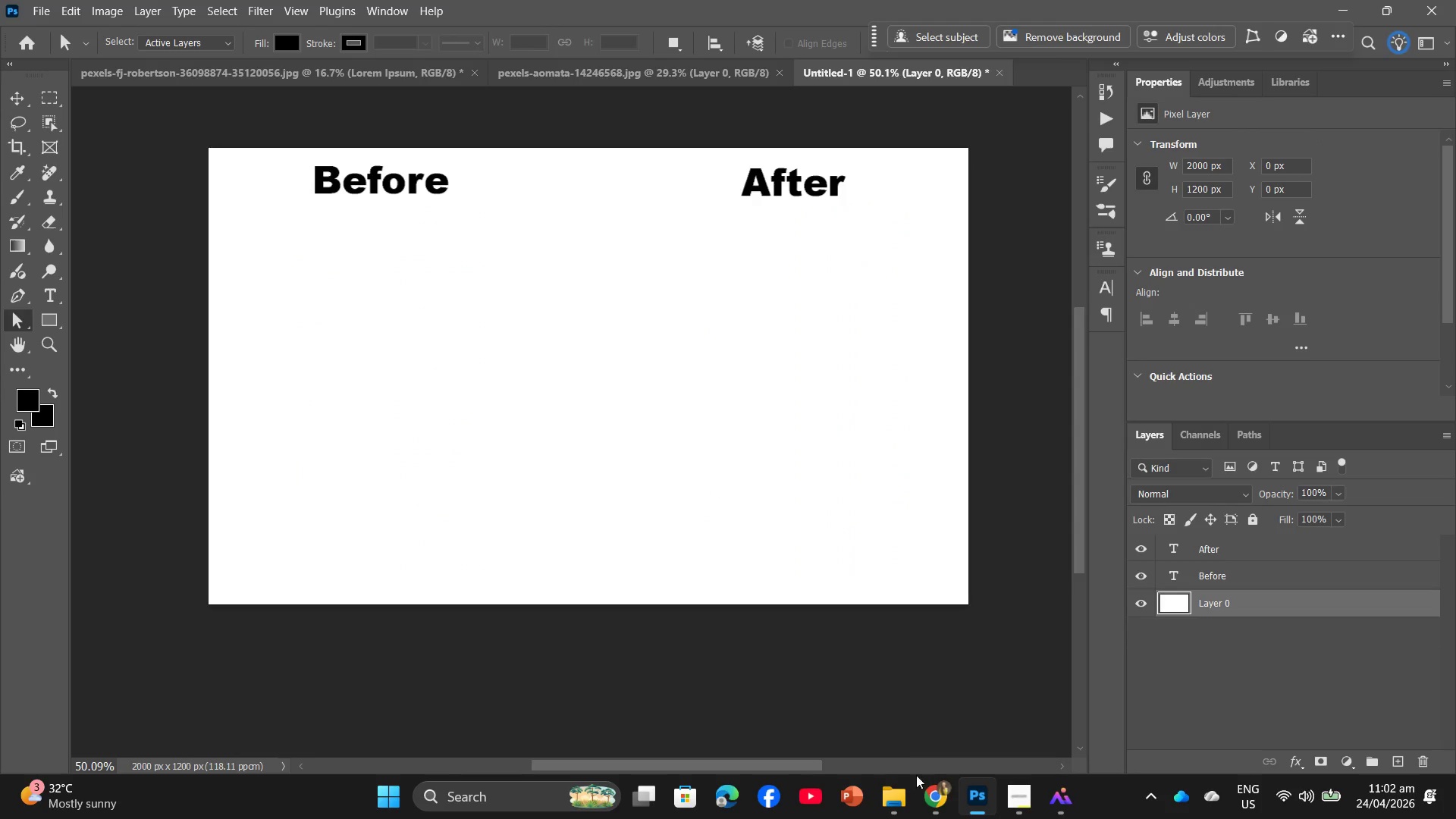 
left_click([940, 799])
 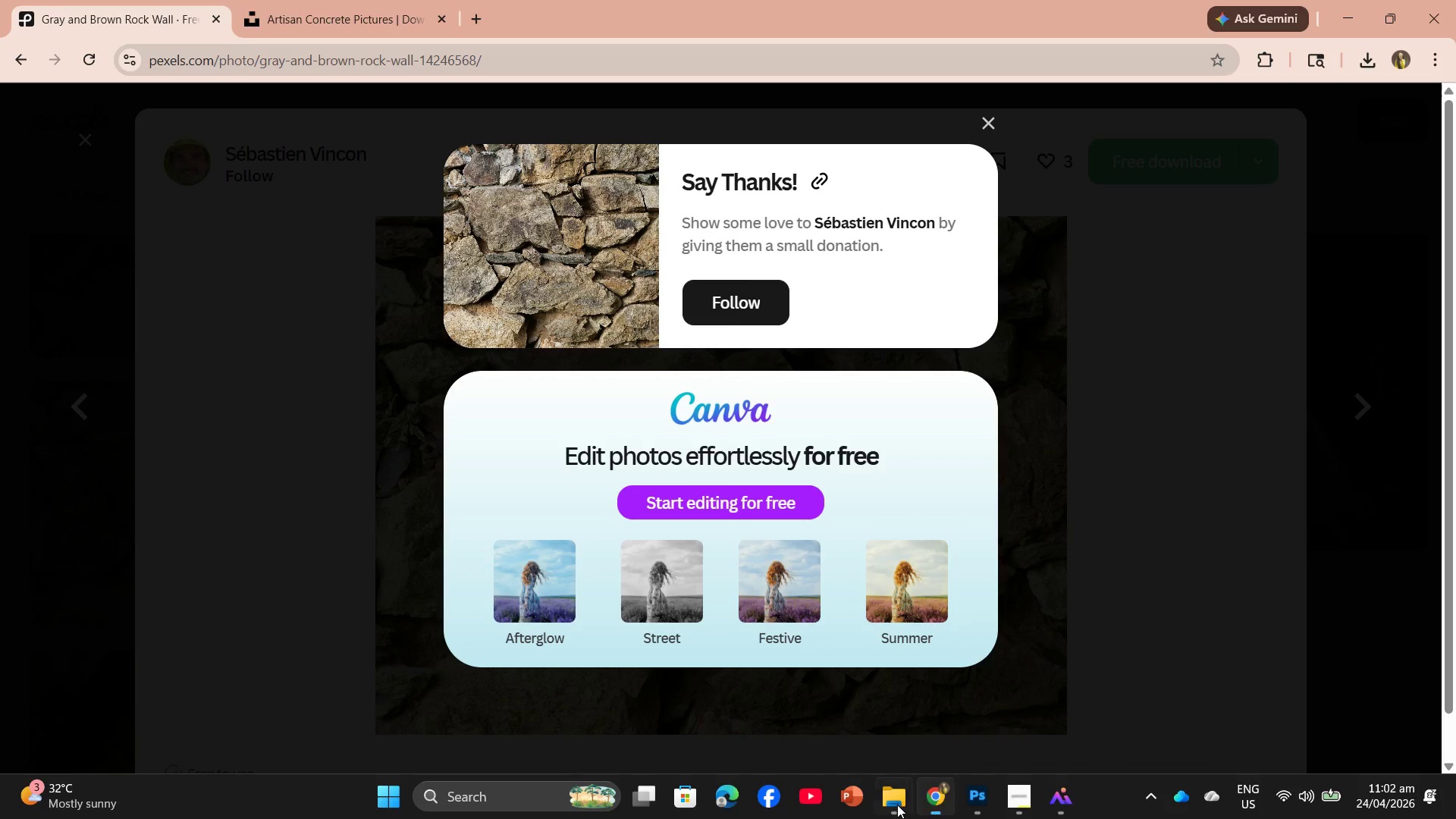 
left_click([897, 805])
 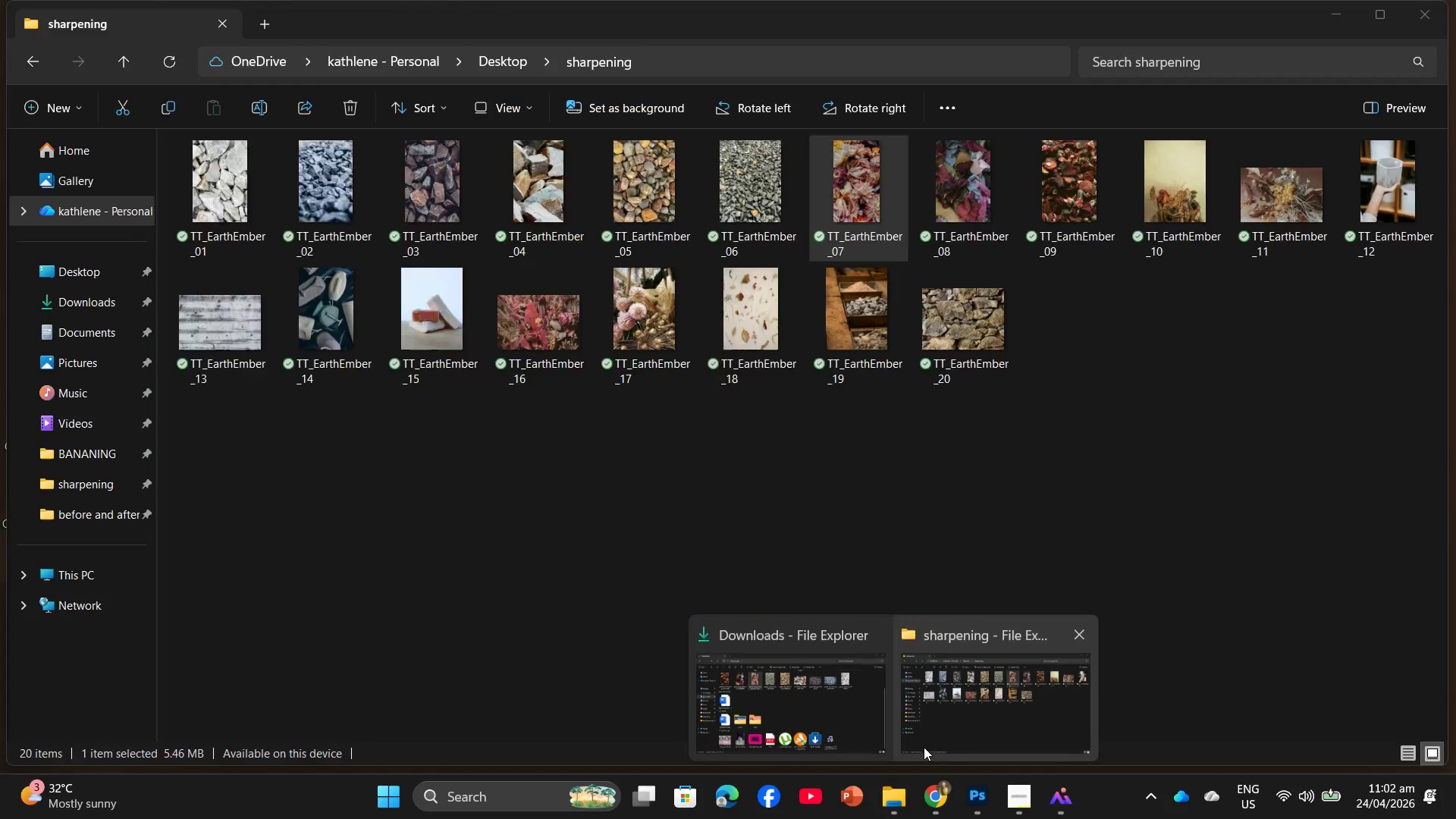 
left_click([946, 729])
 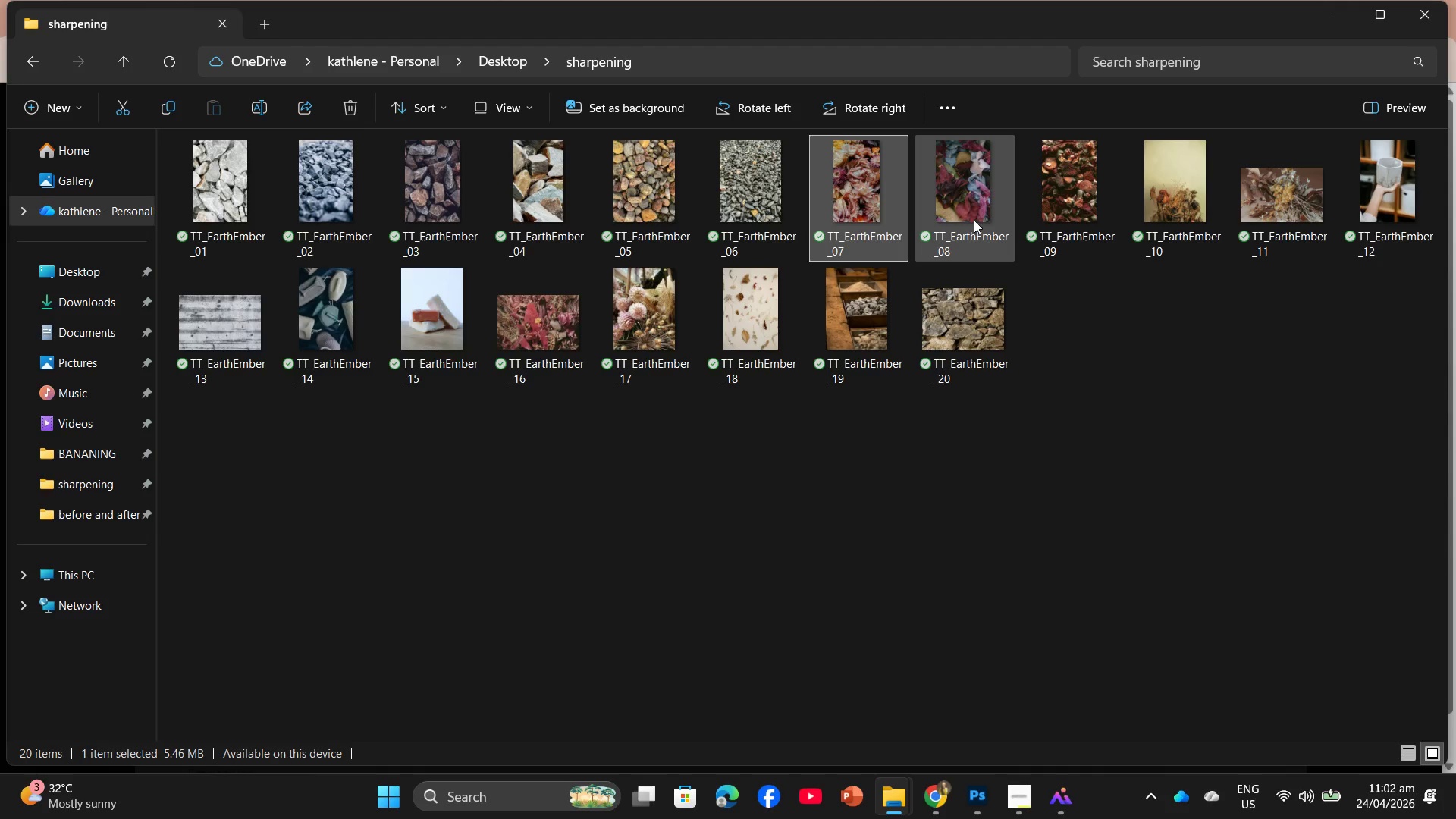 
left_click_drag(start_coordinate=[968, 200], to_coordinate=[817, 414])
 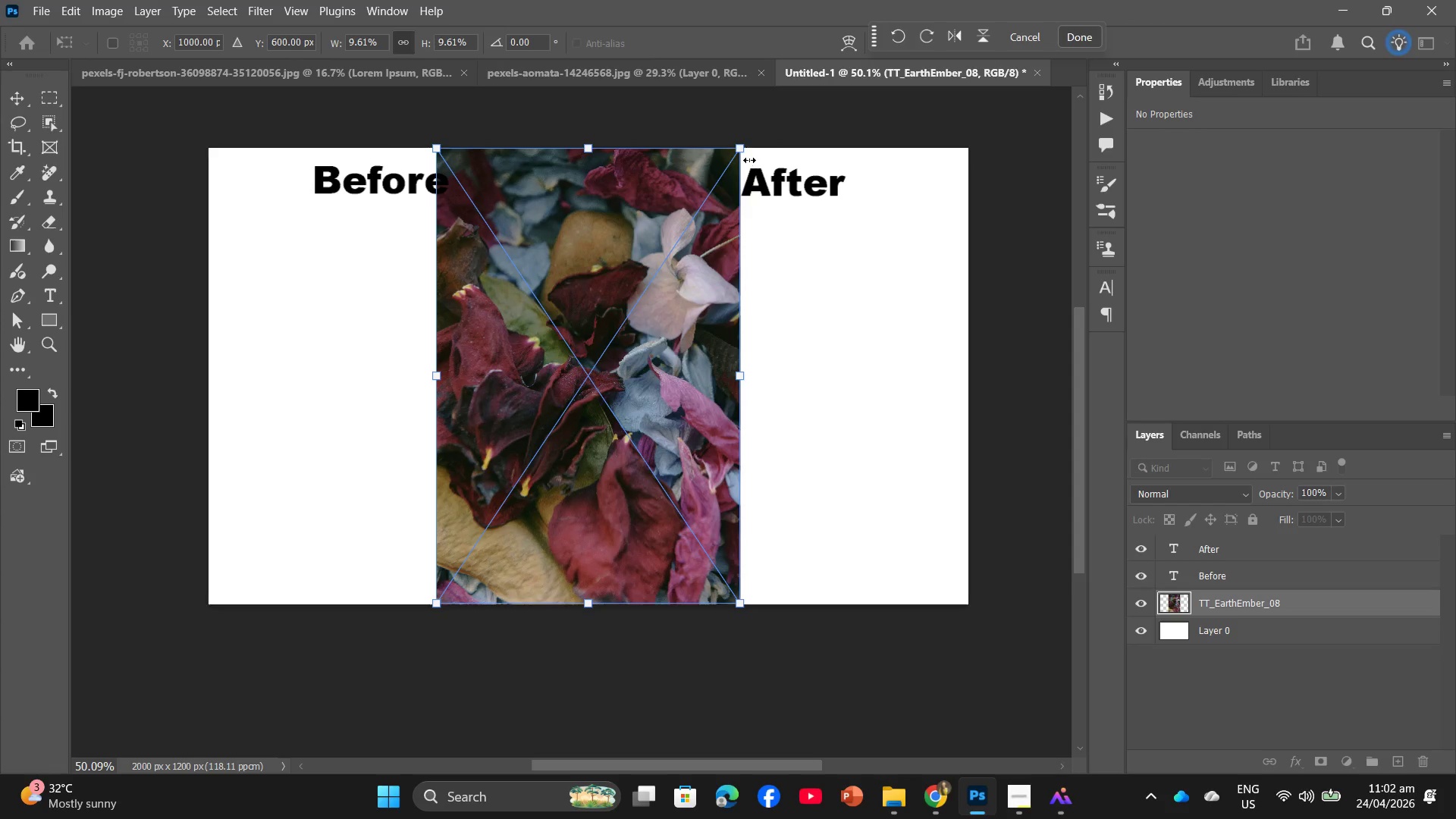 
left_click_drag(start_coordinate=[739, 146], to_coordinate=[695, 234])
 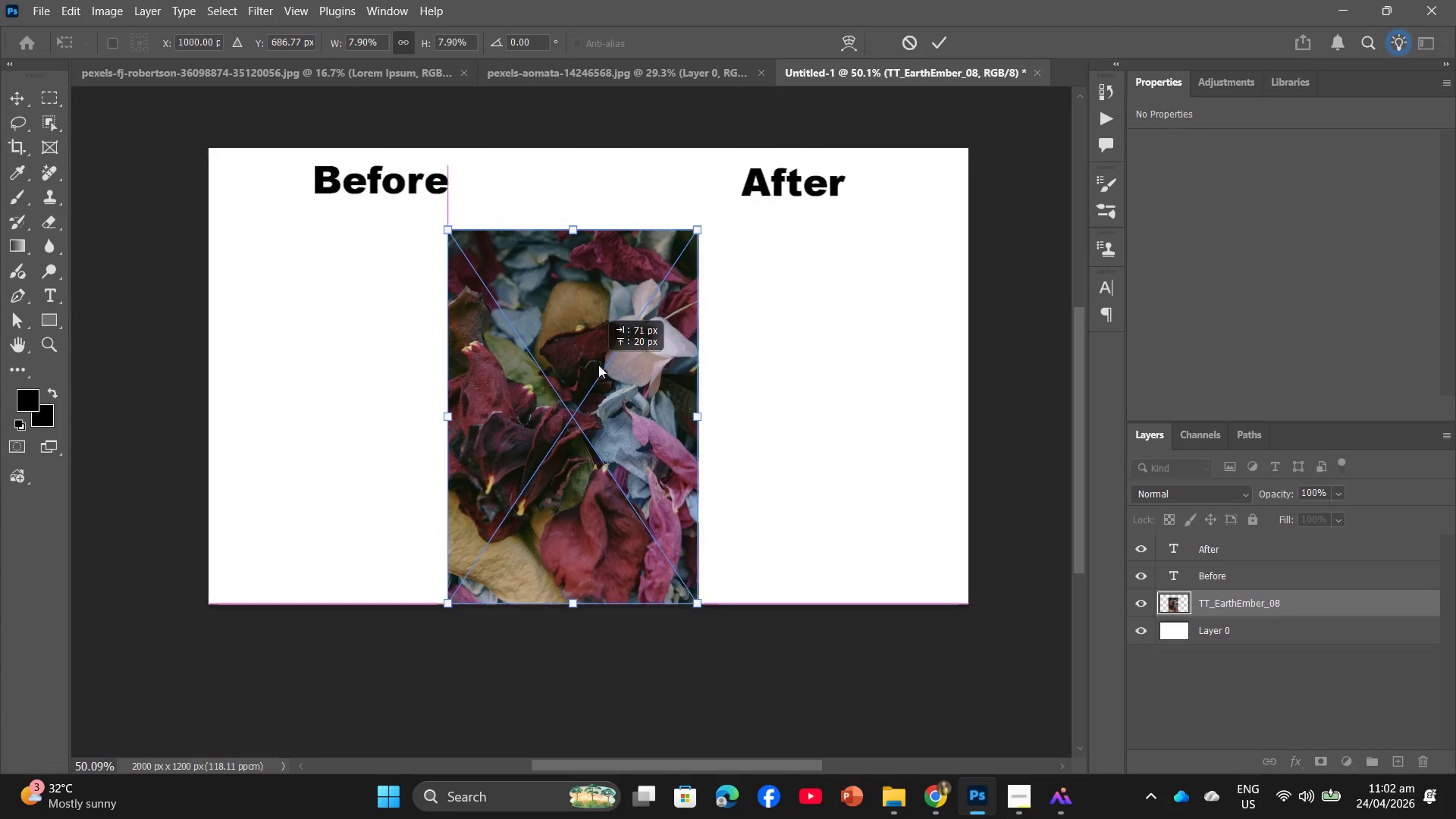 
left_click_drag(start_coordinate=[568, 373], to_coordinate=[793, 353])
 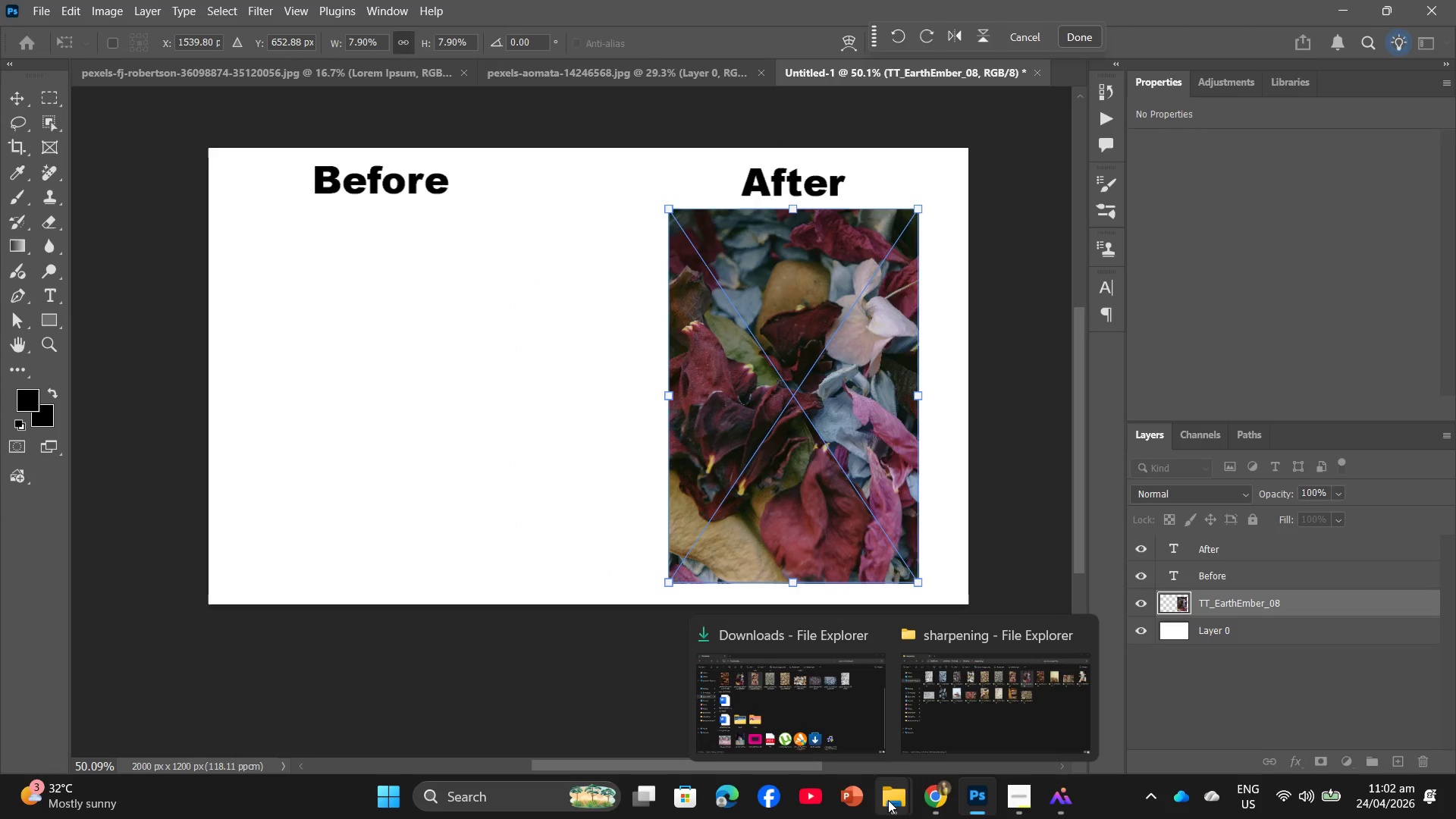 
left_click([834, 725])
 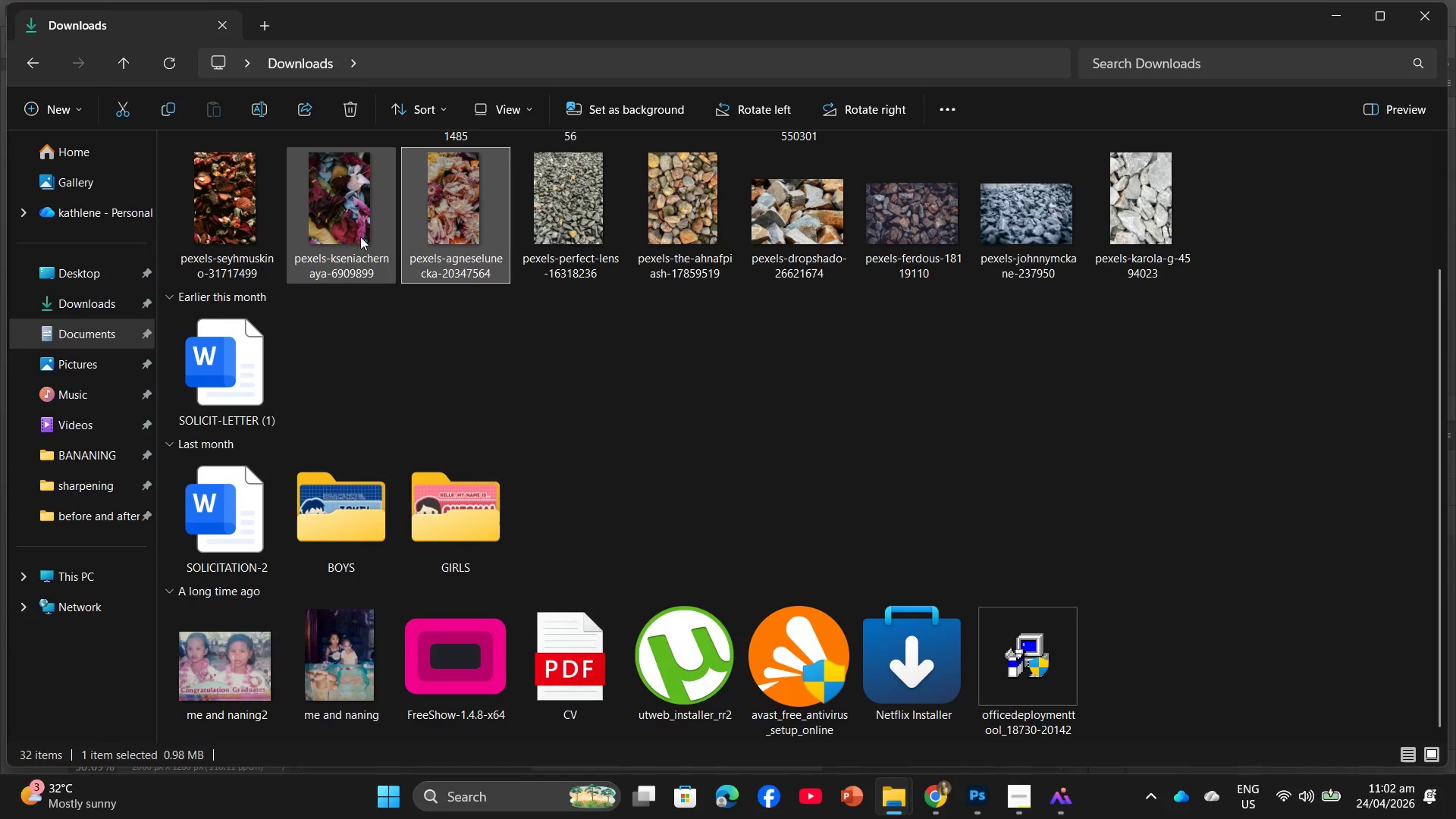 
left_click_drag(start_coordinate=[339, 215], to_coordinate=[974, 812])
 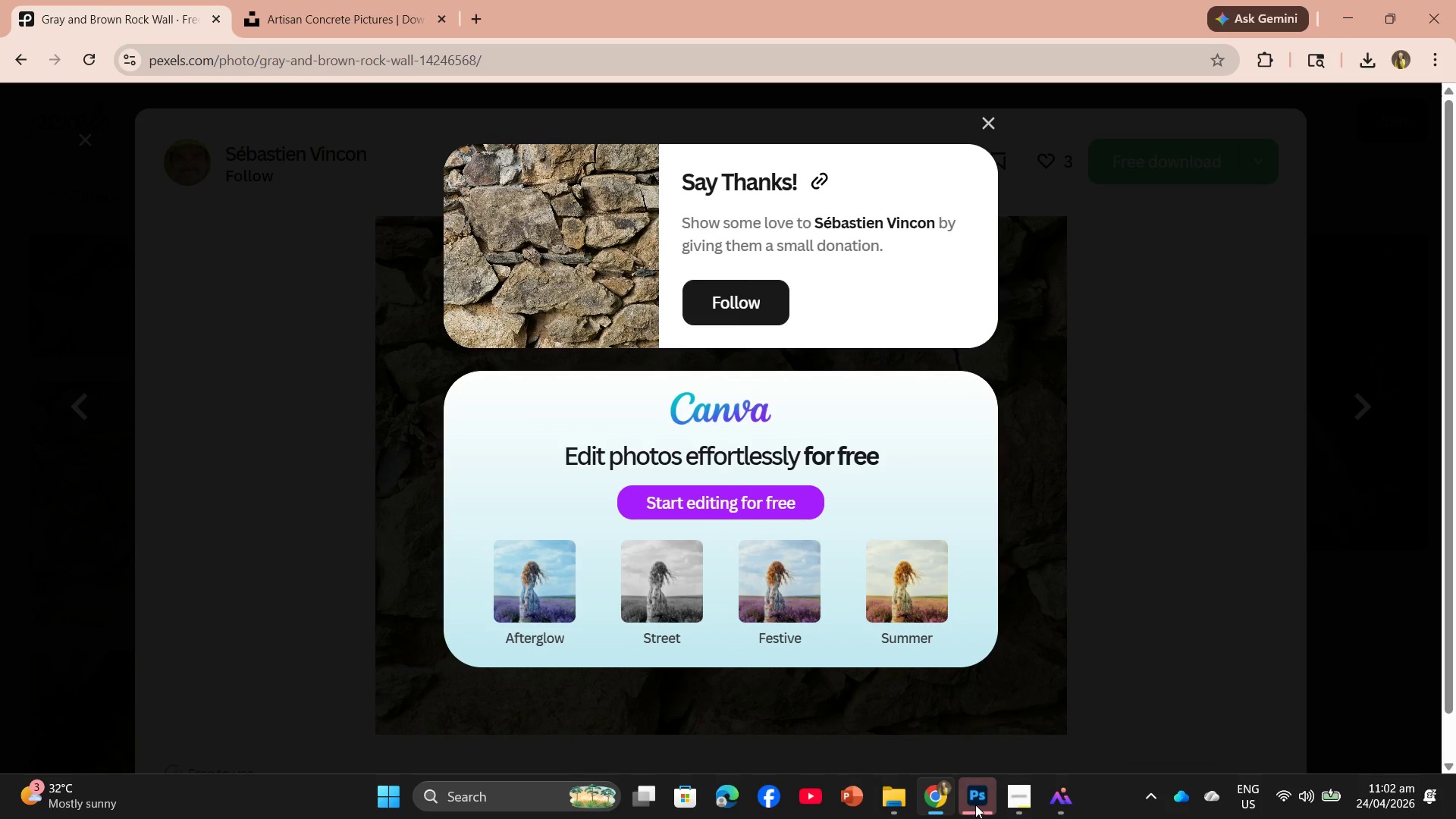 
left_click([975, 805])
 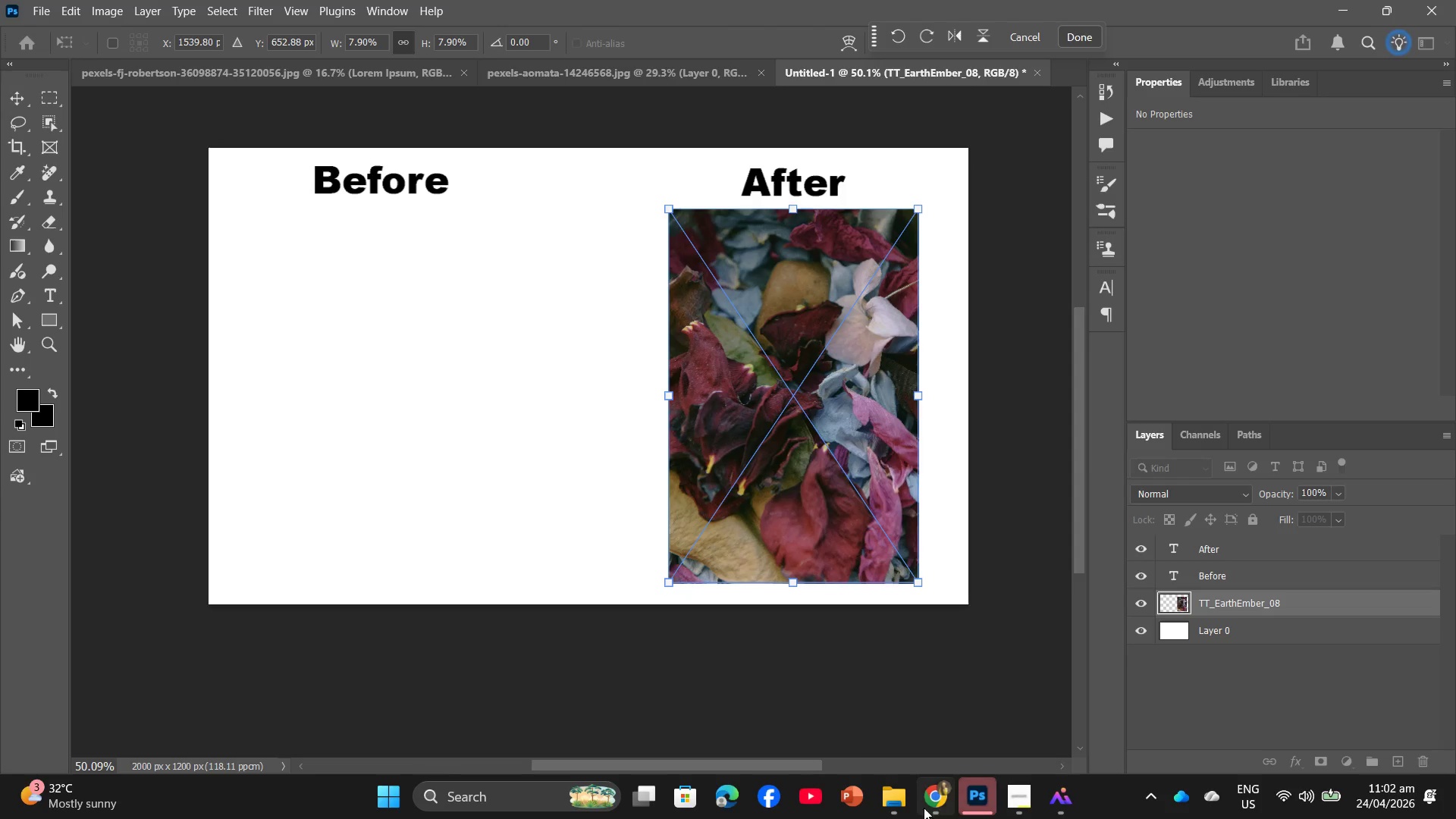 
mouse_move([937, 802])
 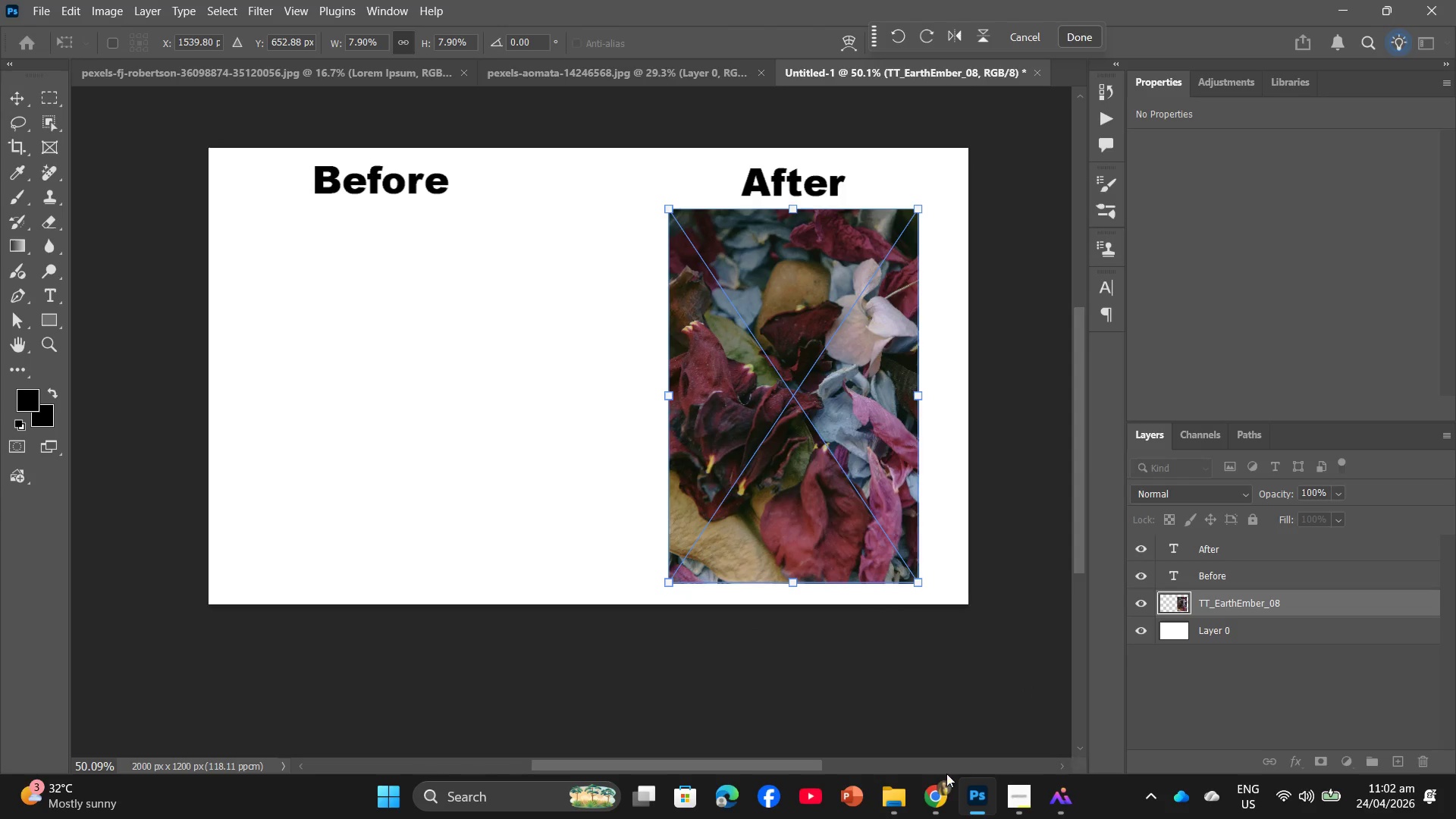 
left_click([893, 798])
 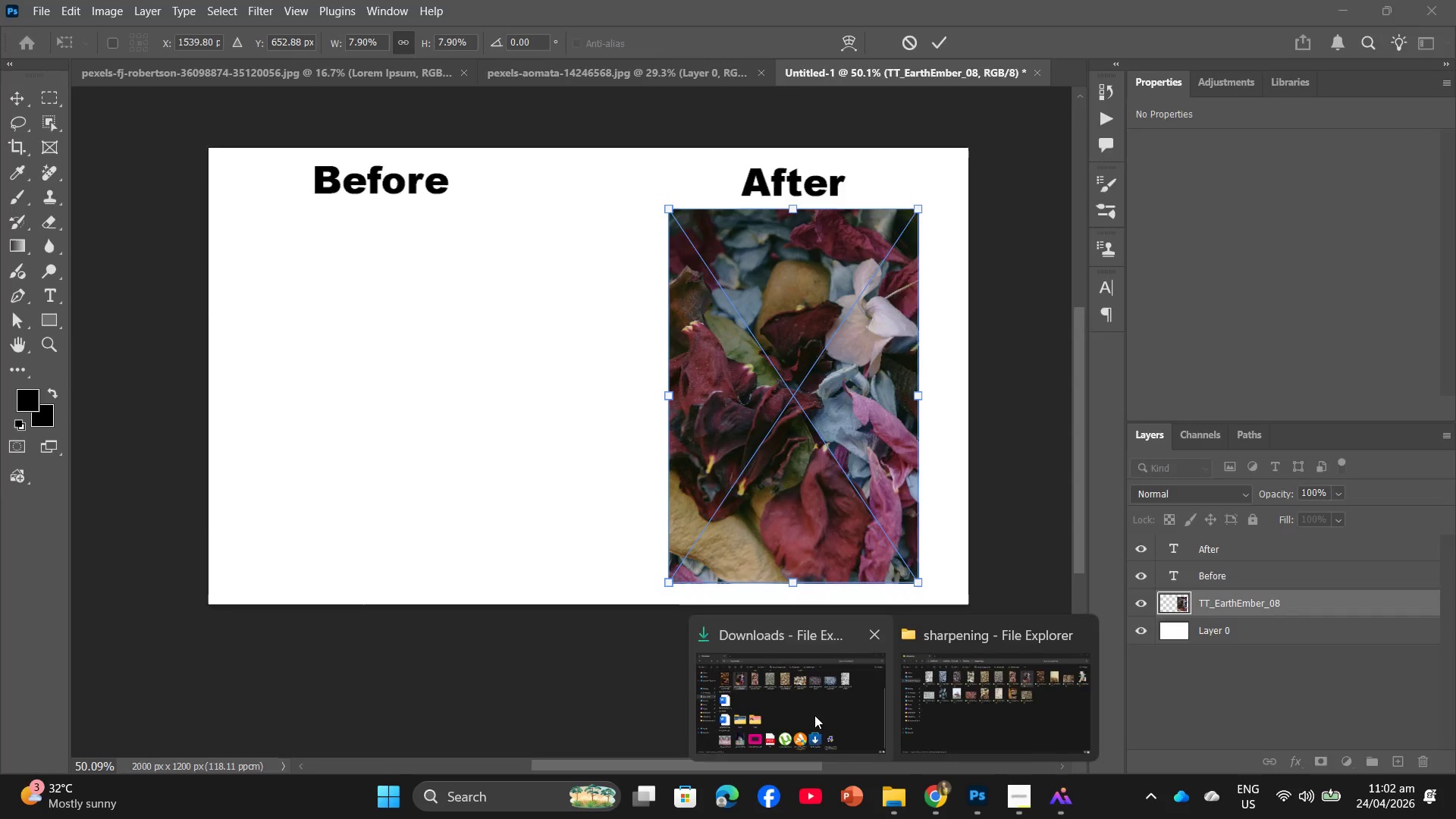 
left_click([814, 715])
 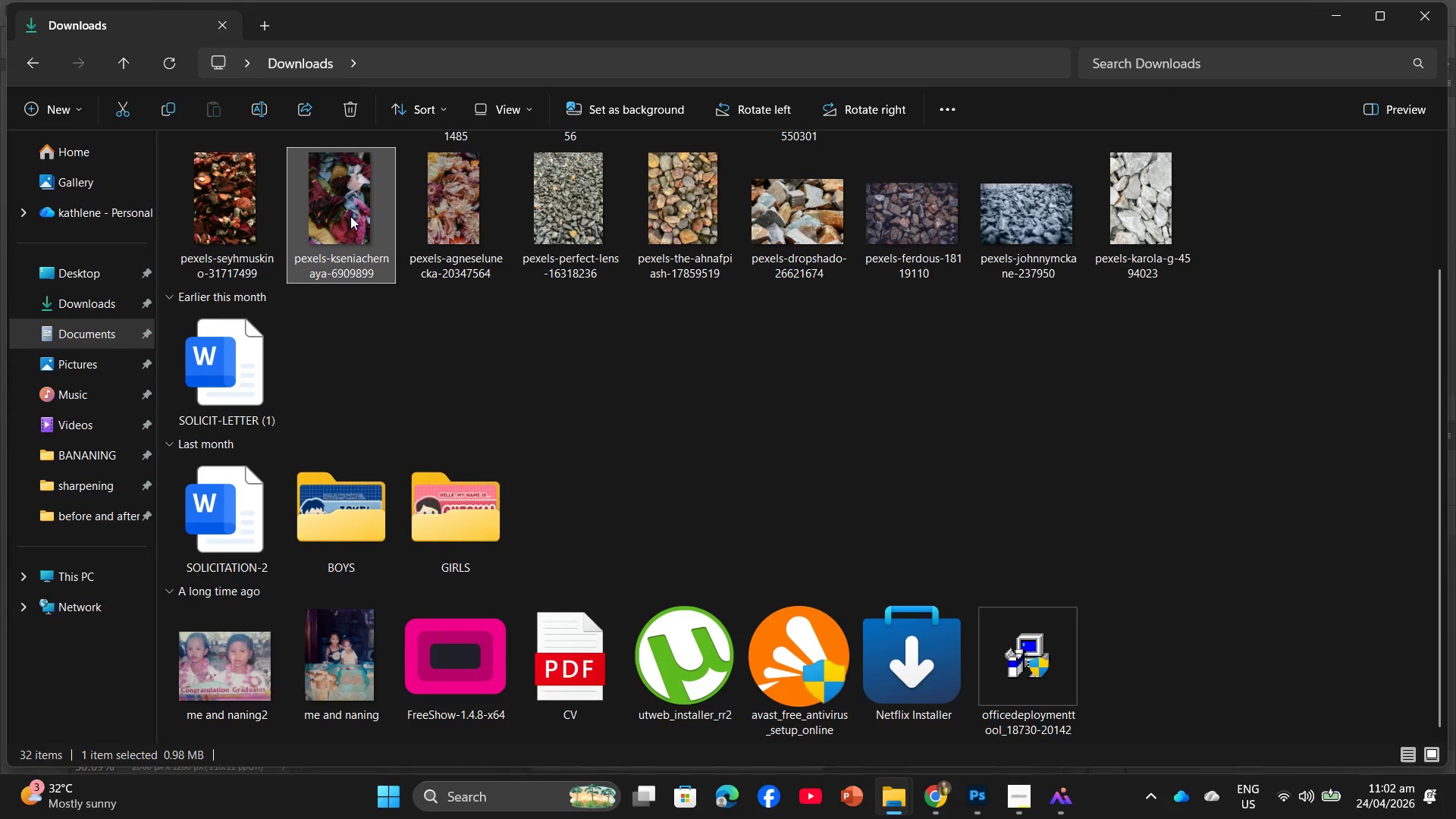 
left_click_drag(start_coordinate=[350, 215], to_coordinate=[436, 408])
 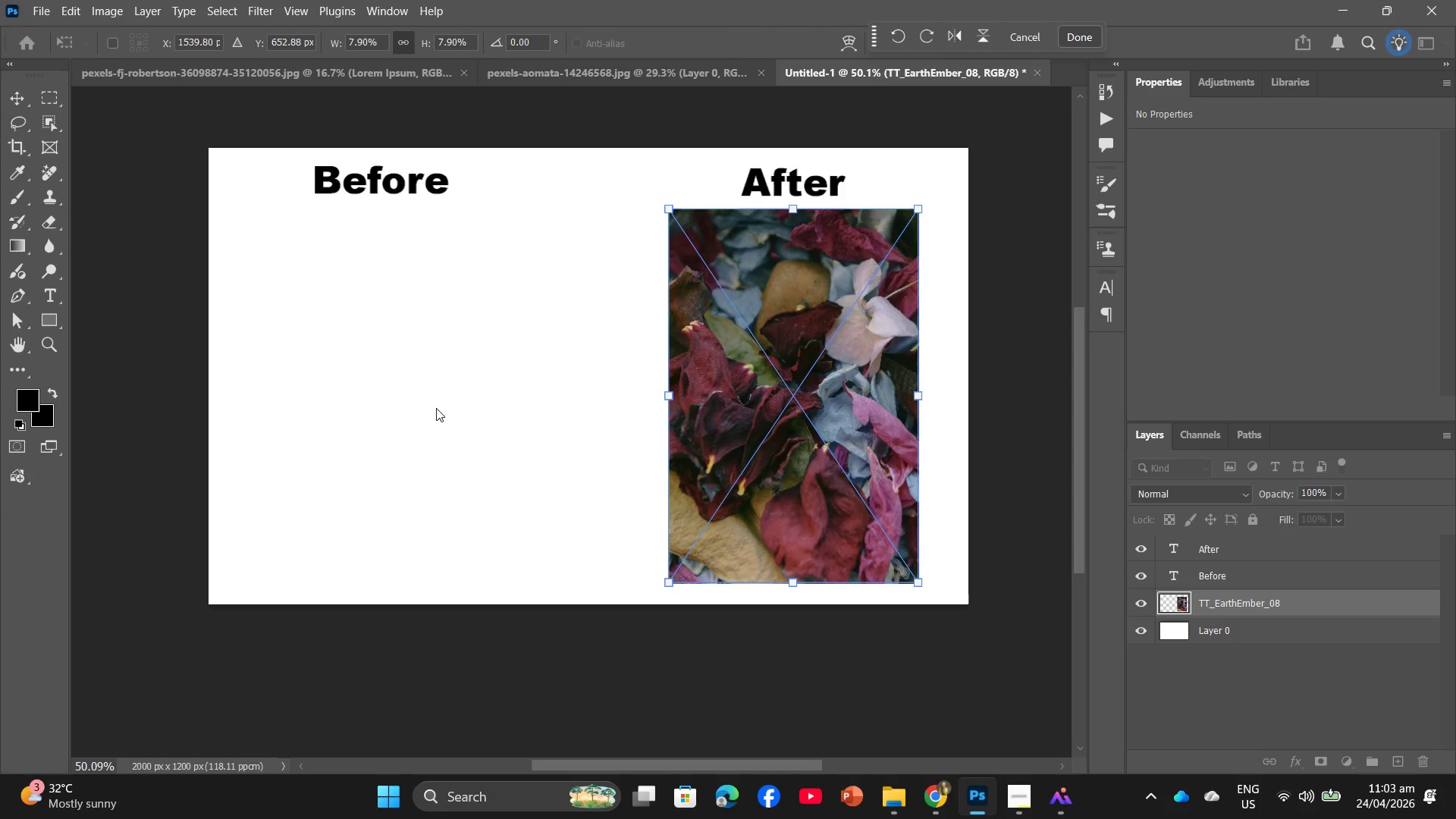 
key(Enter)
 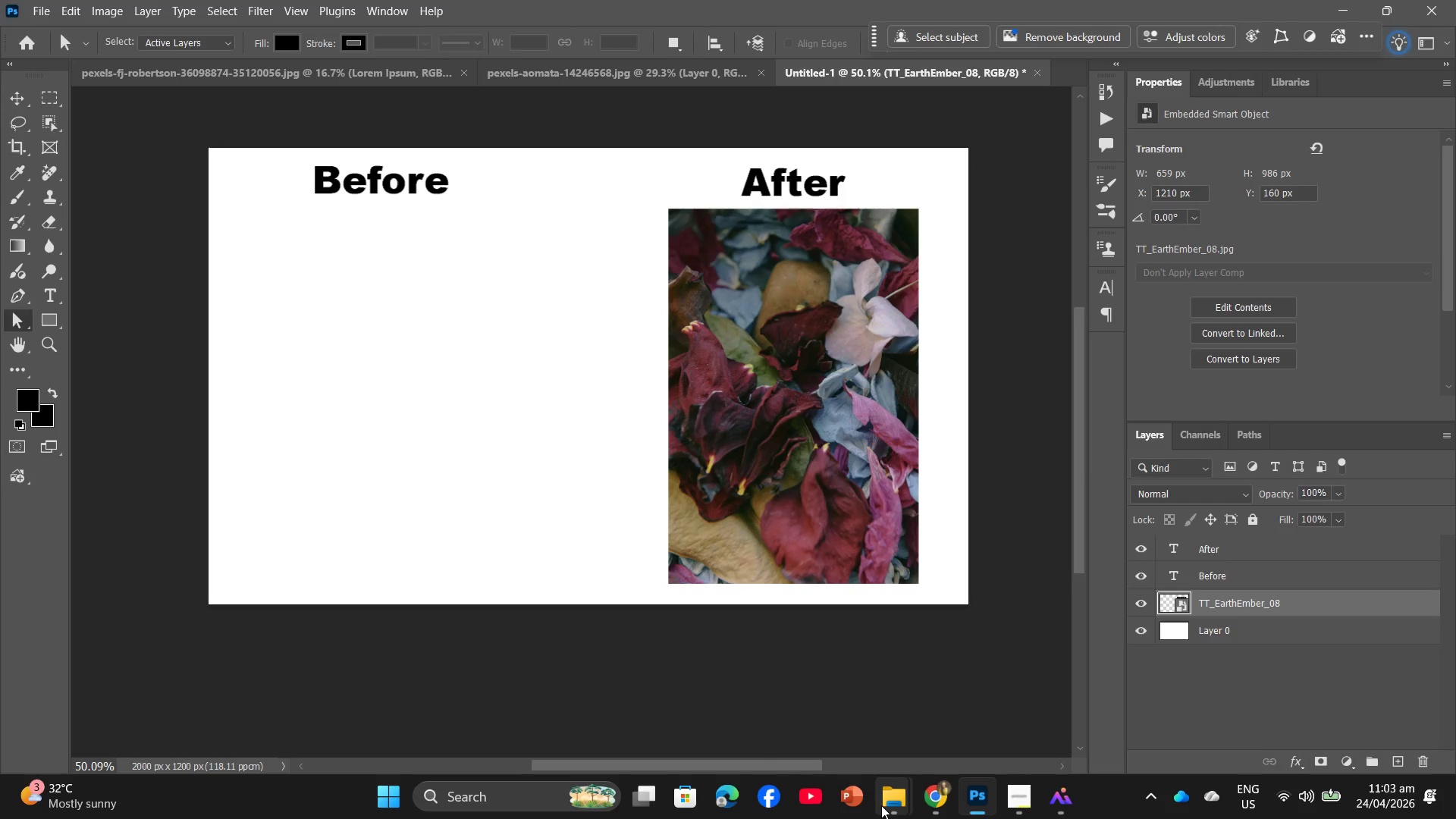 
left_click([839, 723])
 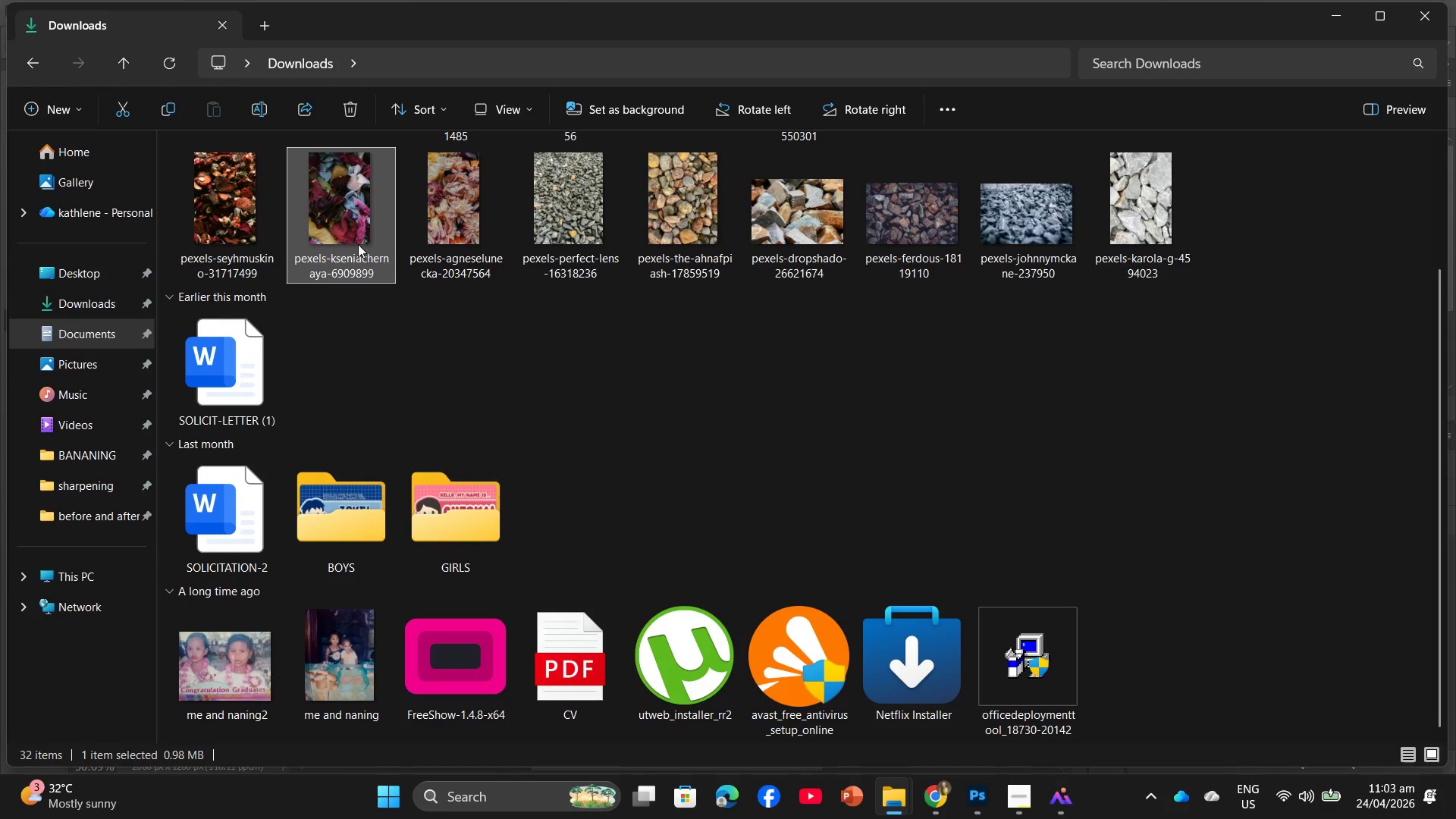 
left_click_drag(start_coordinate=[347, 217], to_coordinate=[928, 811])
 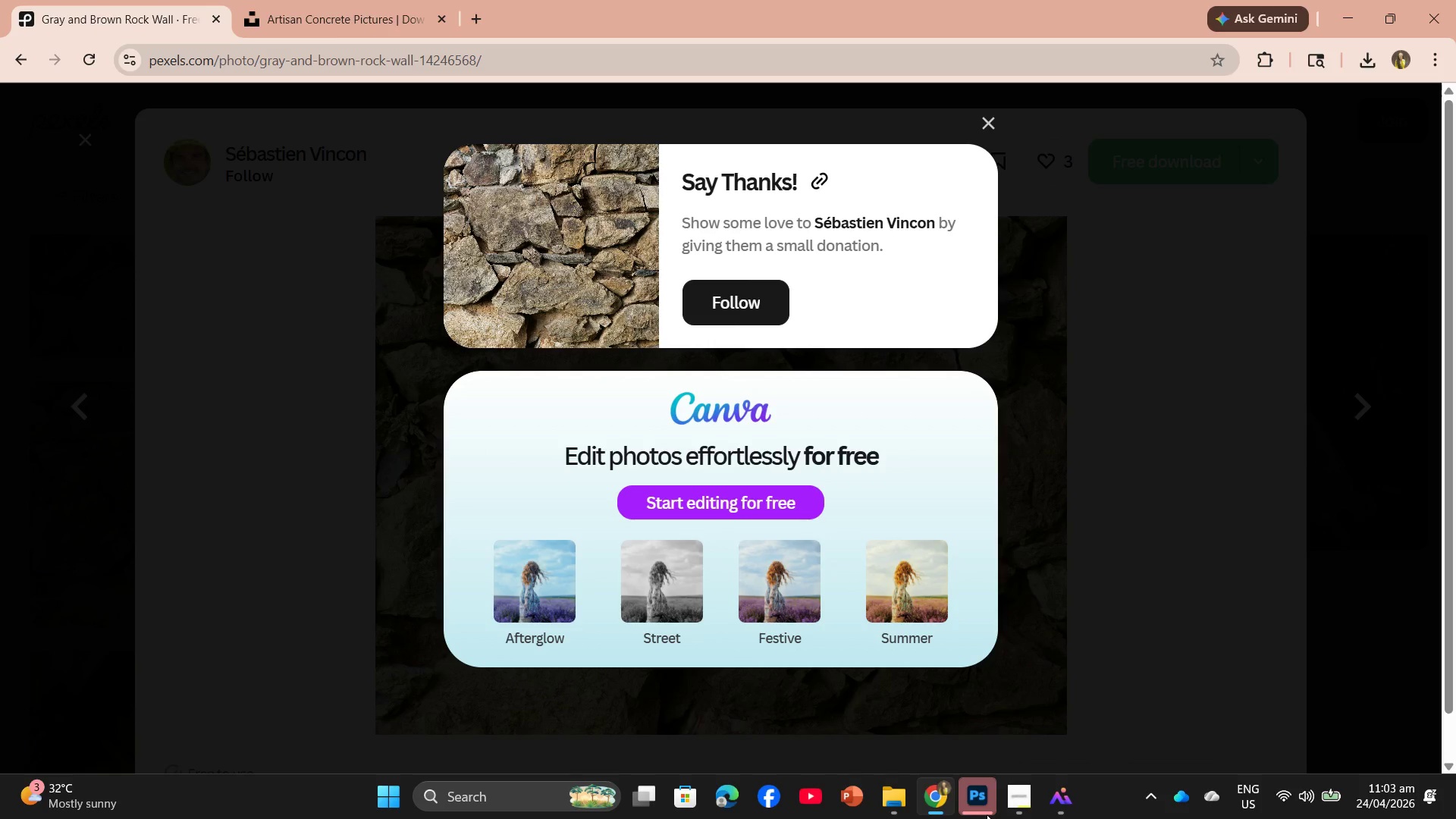 
left_click([987, 814])
 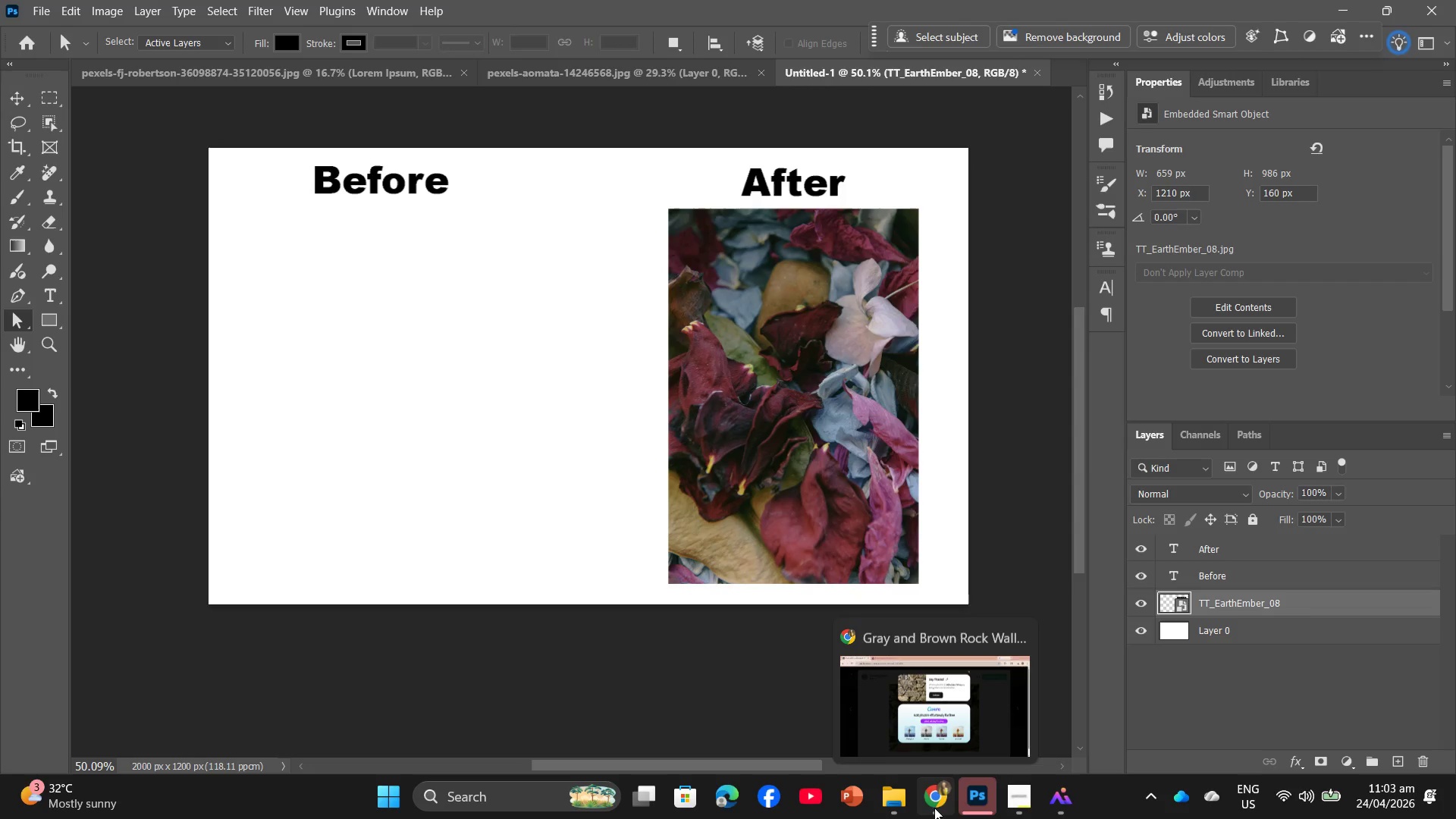 
left_click_drag(start_coordinate=[935, 806], to_coordinate=[870, 798])
 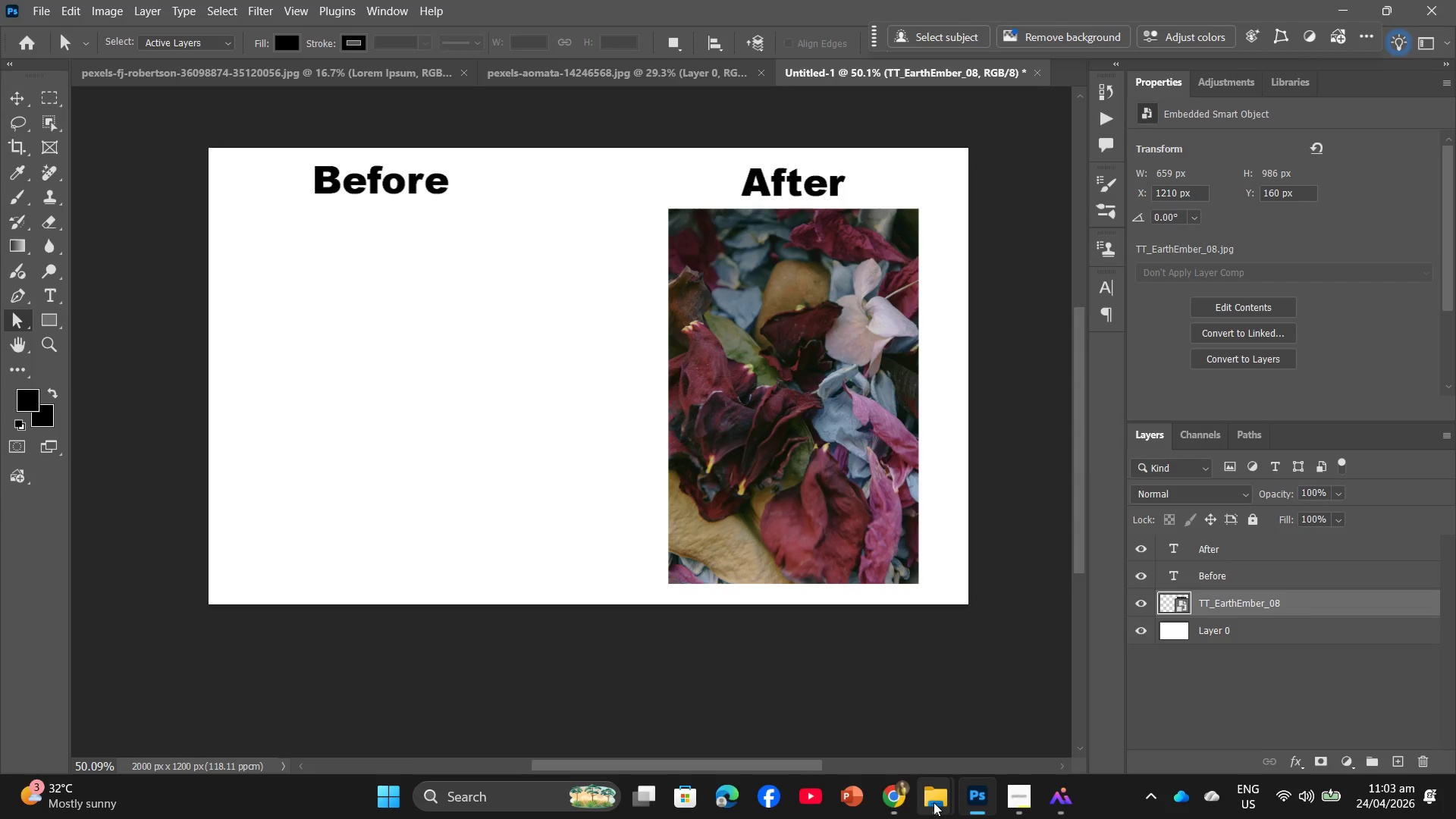 
left_click([934, 802])
 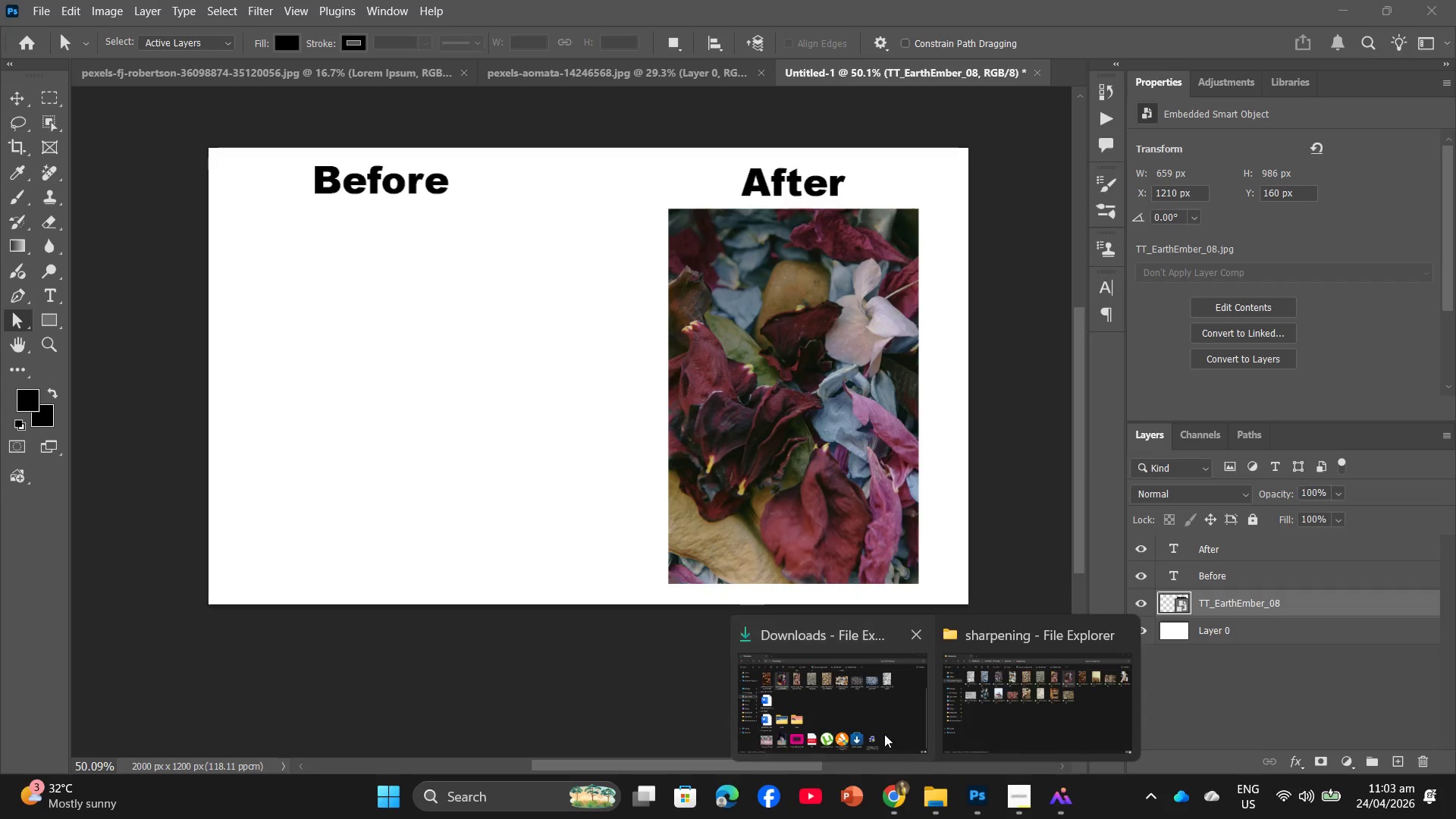 
left_click([884, 734])
 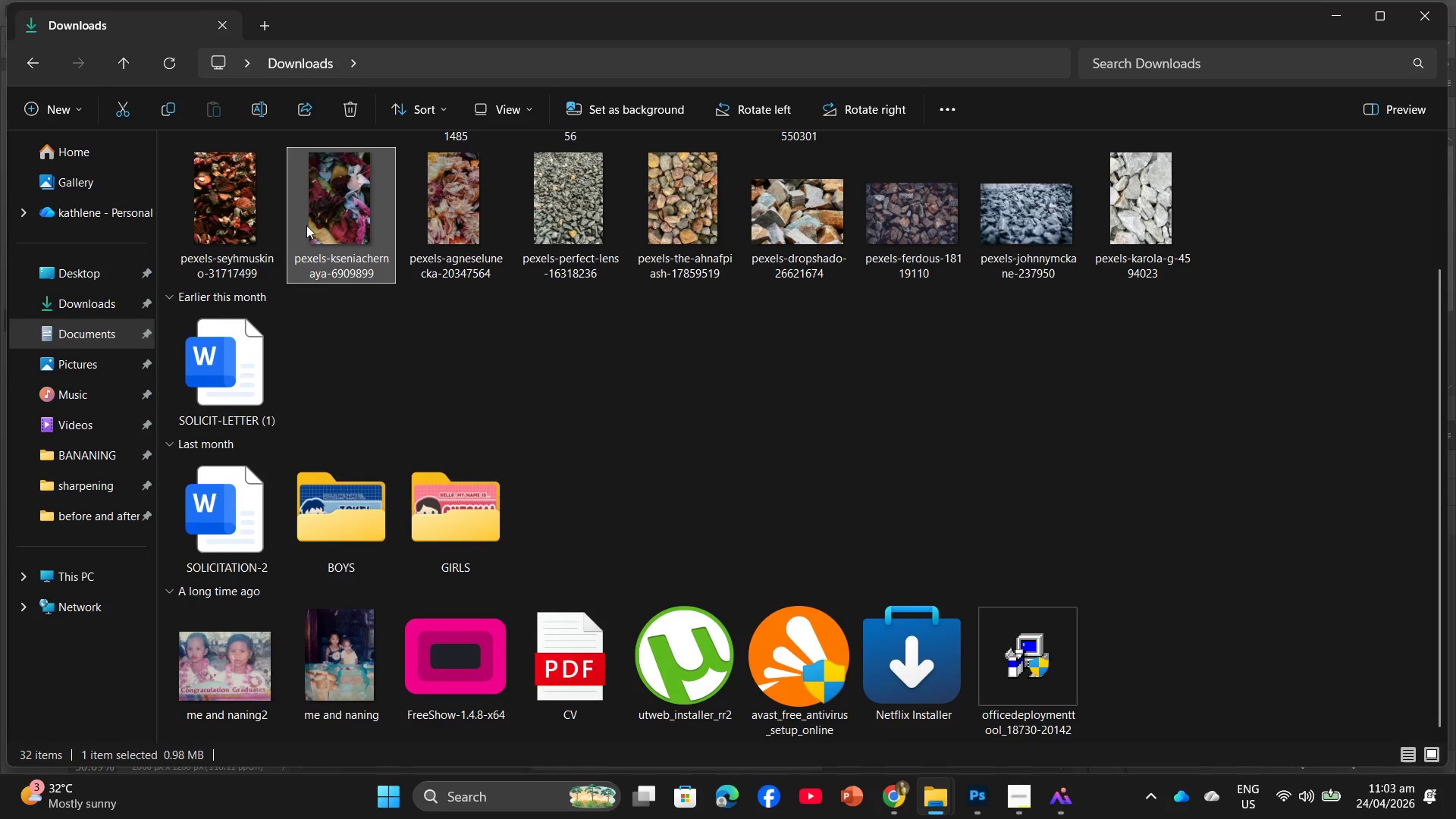 
left_click_drag(start_coordinate=[311, 228], to_coordinate=[436, 378])
 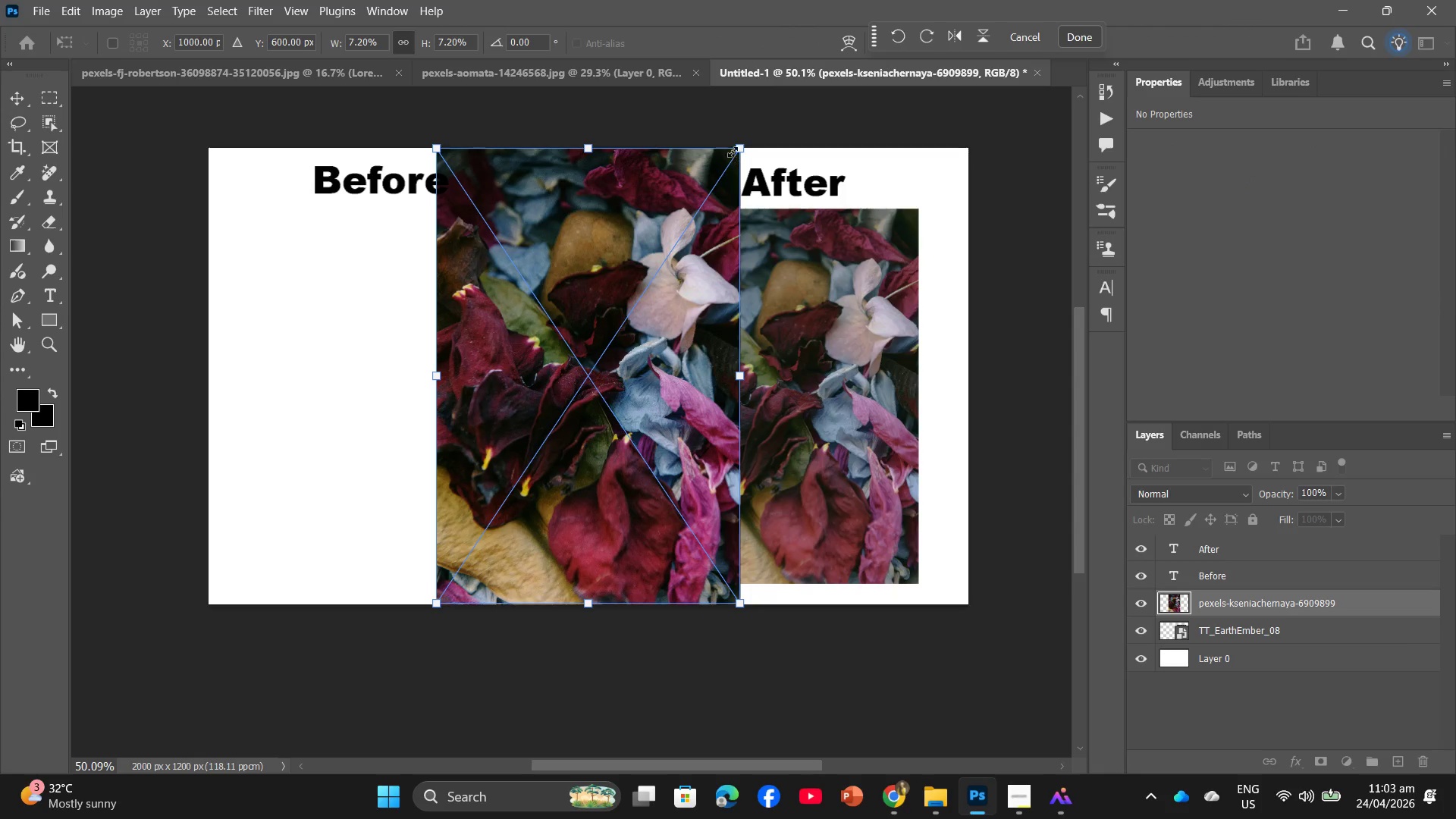 
left_click_drag(start_coordinate=[738, 148], to_coordinate=[632, 279])
 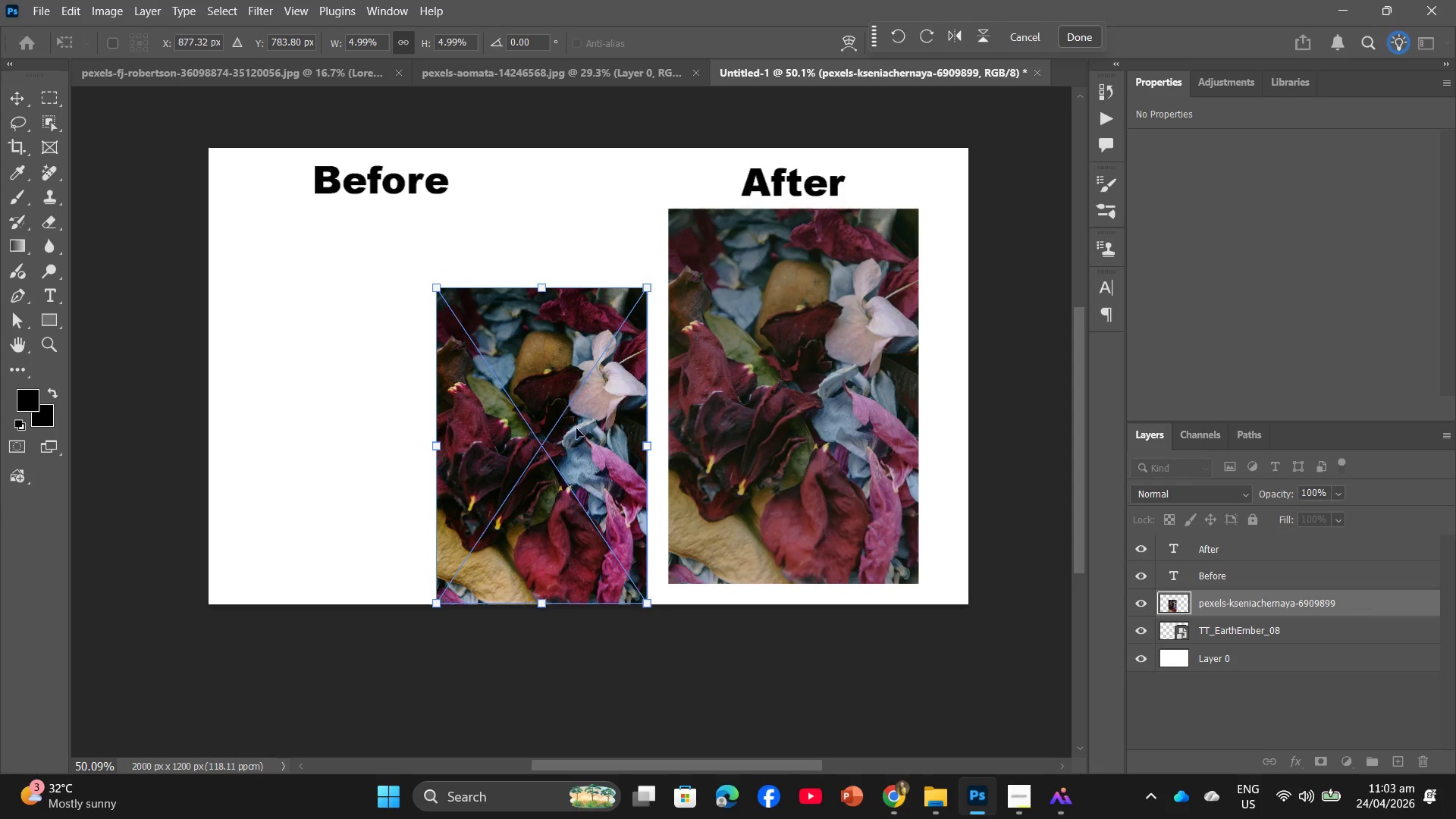 
left_click_drag(start_coordinate=[570, 427], to_coordinate=[423, 349])
 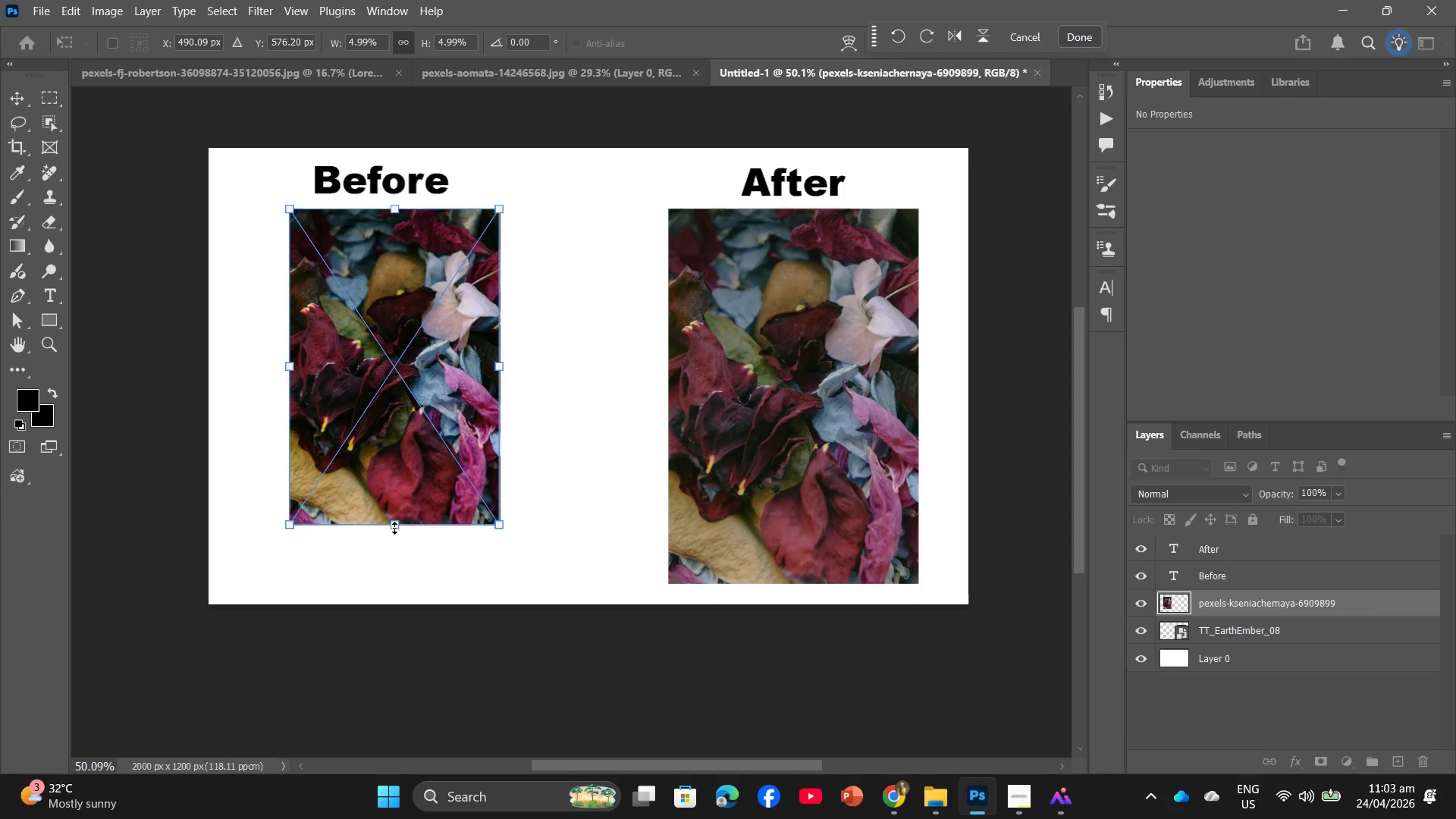 
left_click_drag(start_coordinate=[394, 528], to_coordinate=[378, 567])
 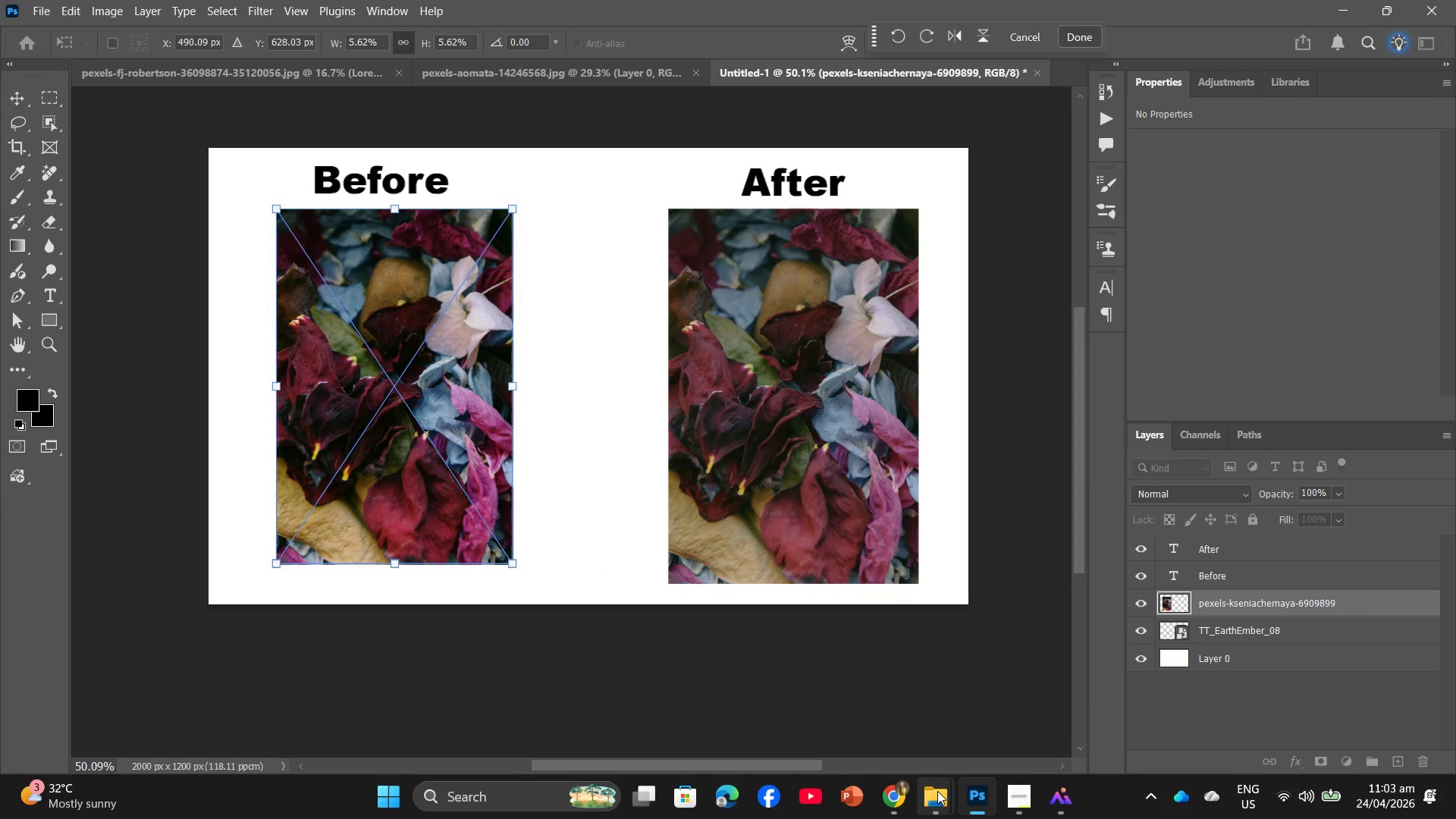 
left_click([870, 697])
 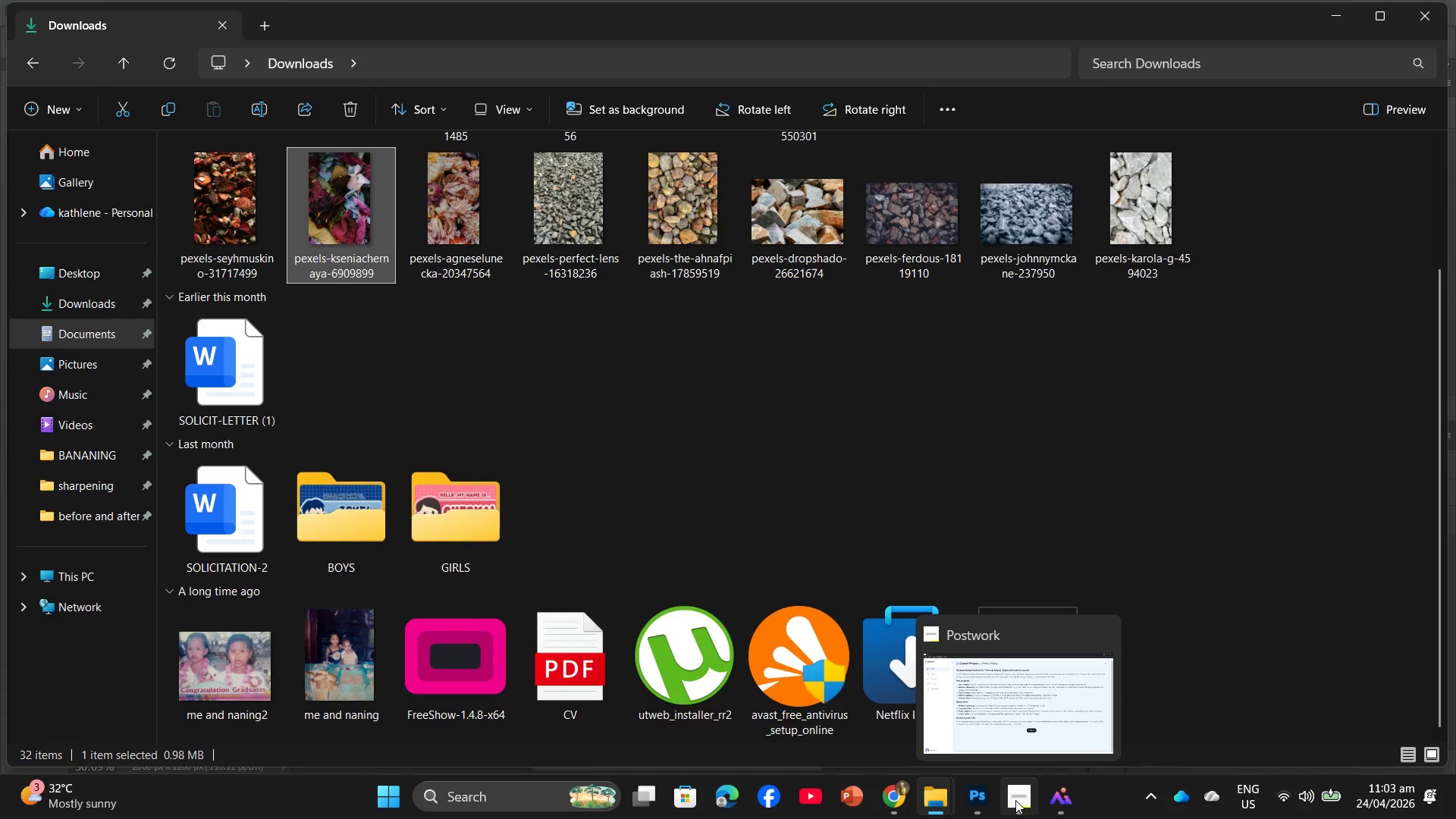 
wait(9.84)
 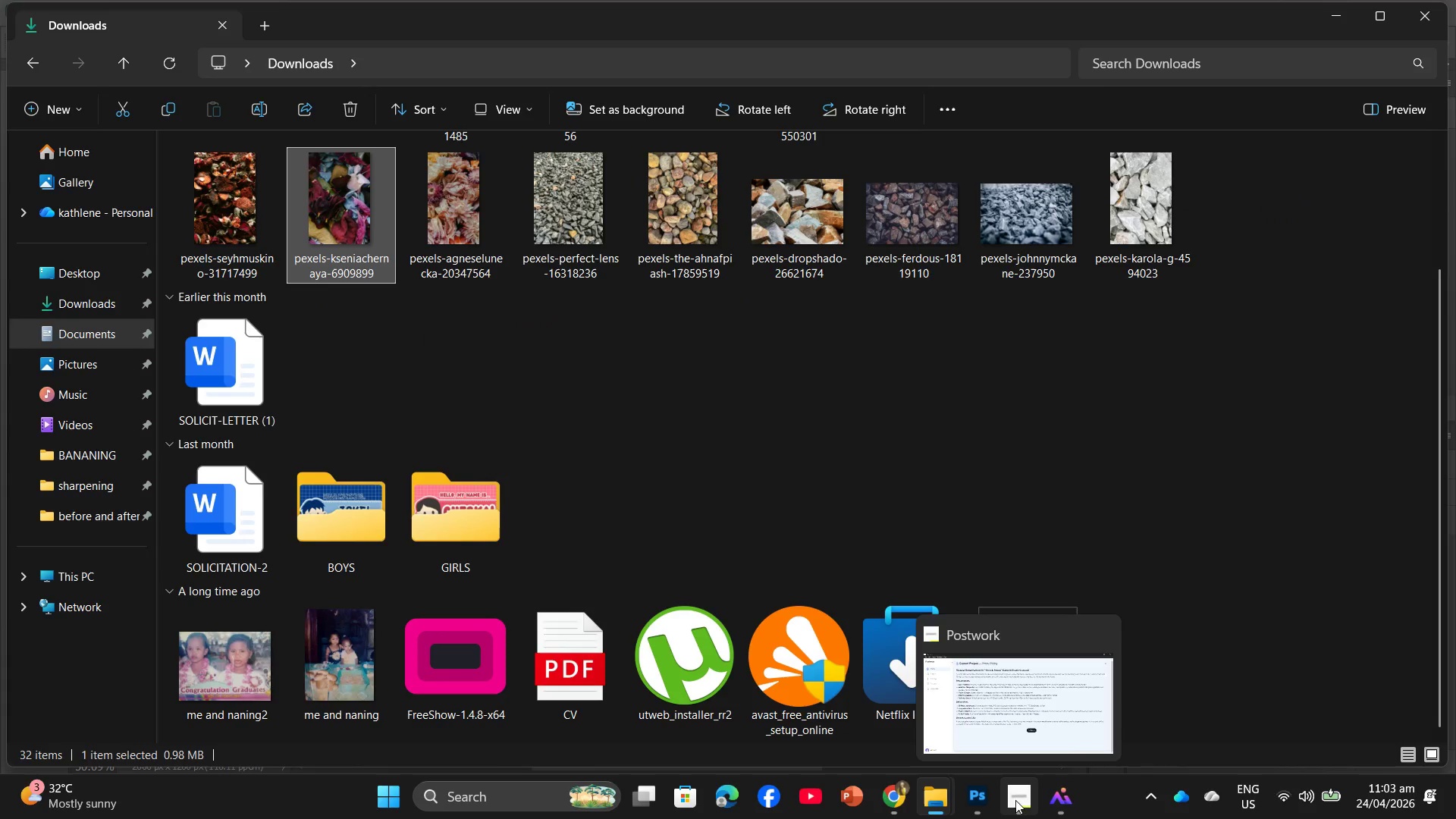 
left_click([974, 795])
 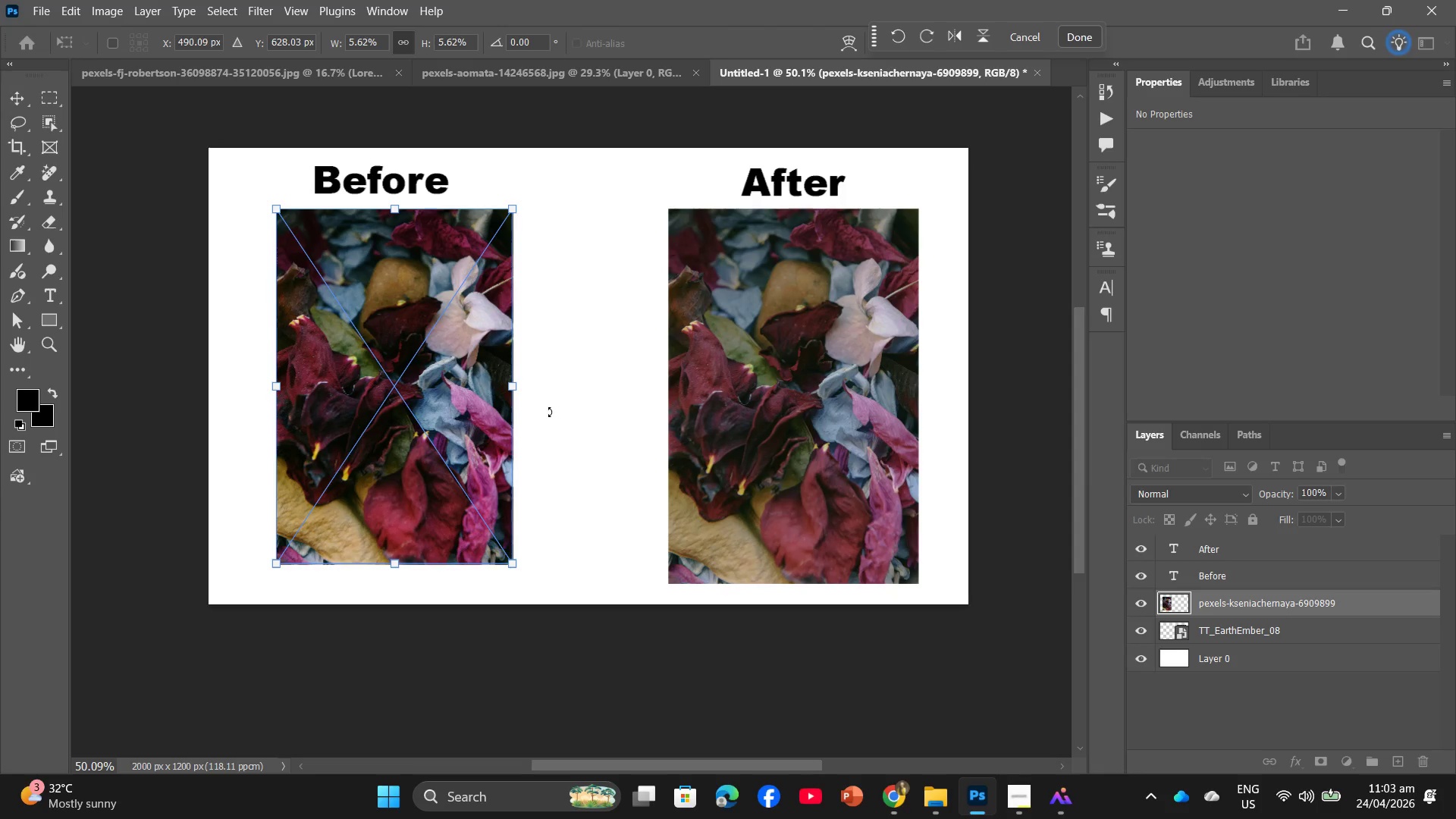 
key(Enter)
 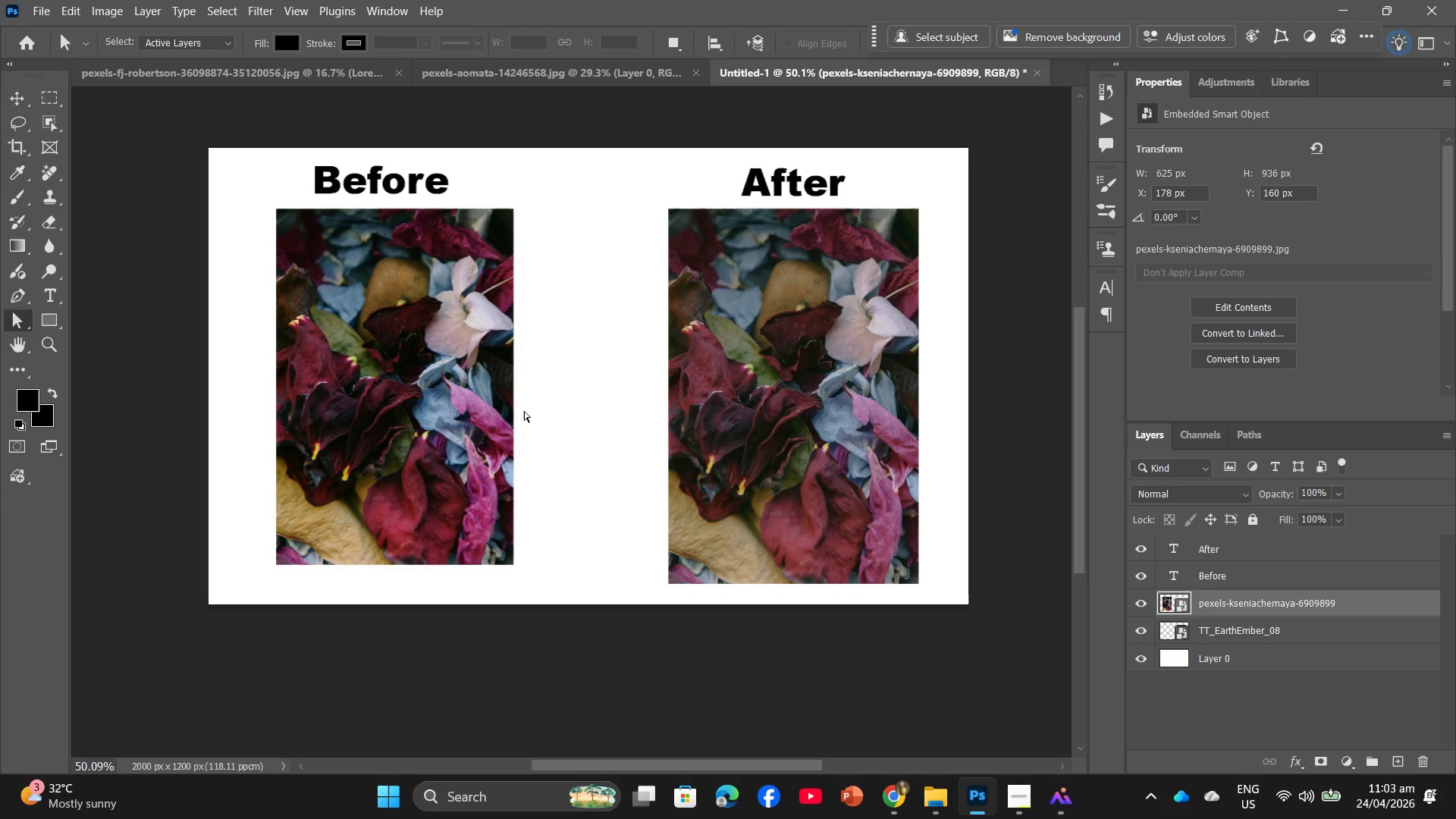 
left_click([435, 474])
 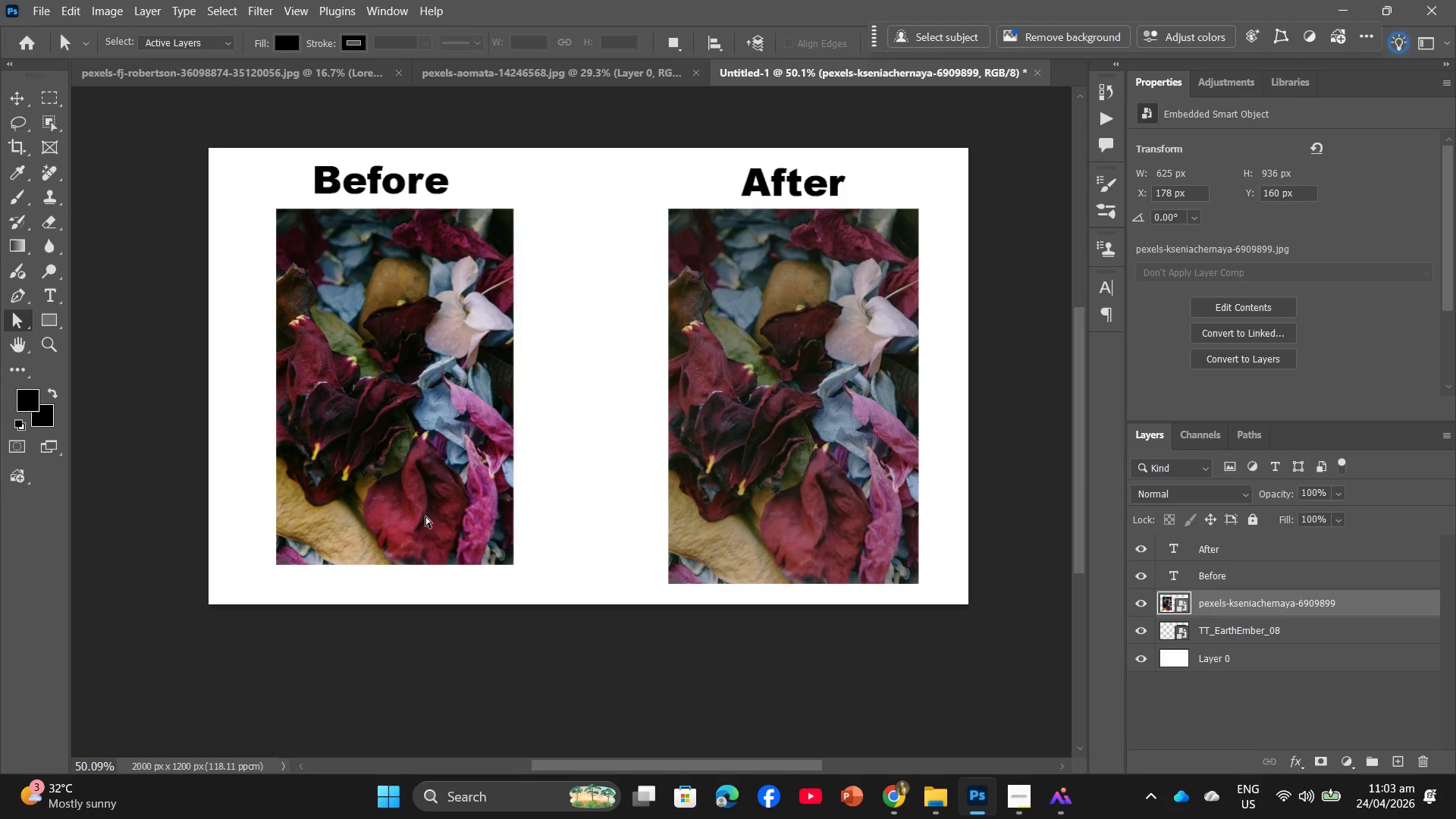 
key(Control+T)
 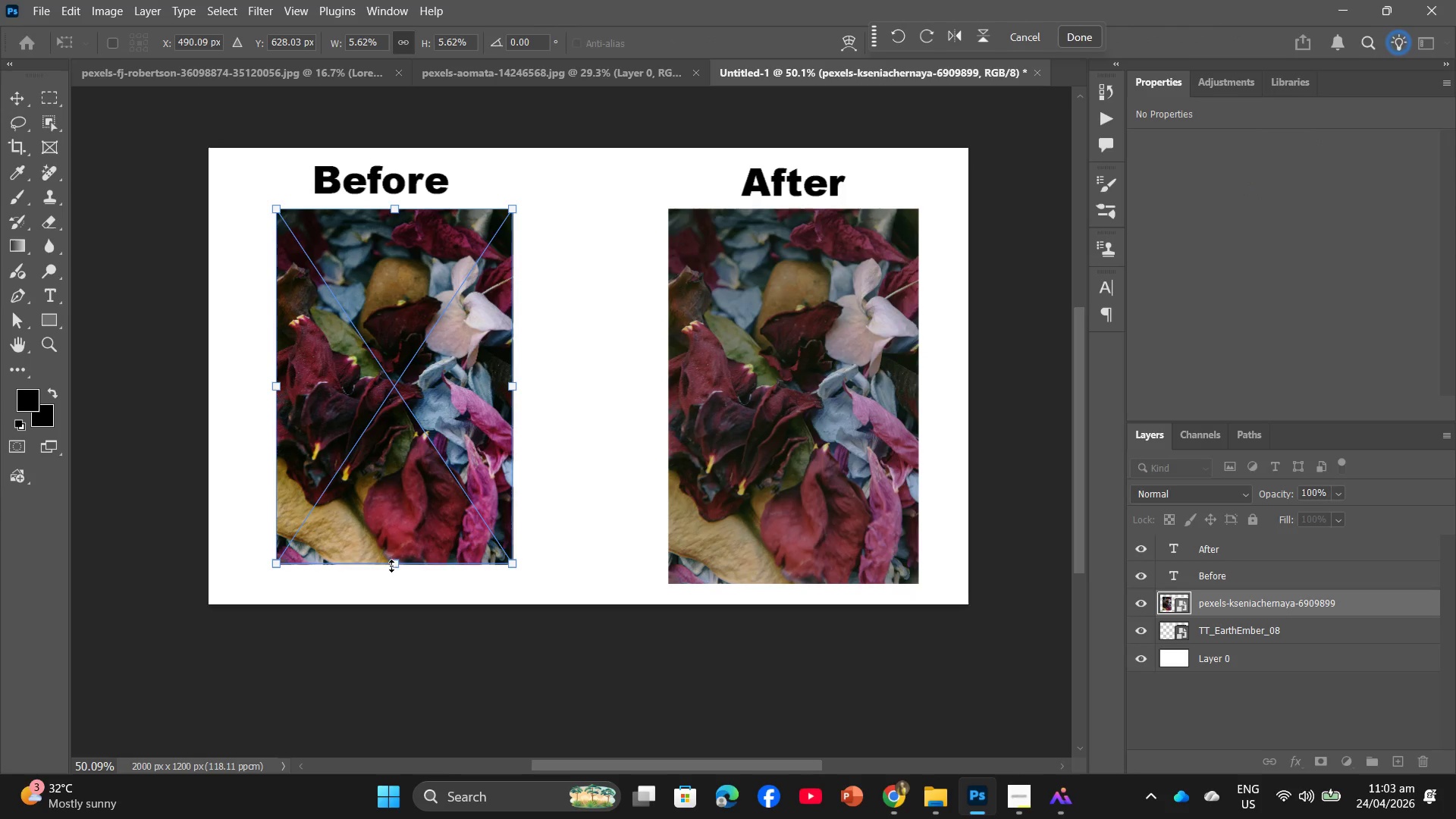 
left_click_drag(start_coordinate=[391, 566], to_coordinate=[394, 579])
 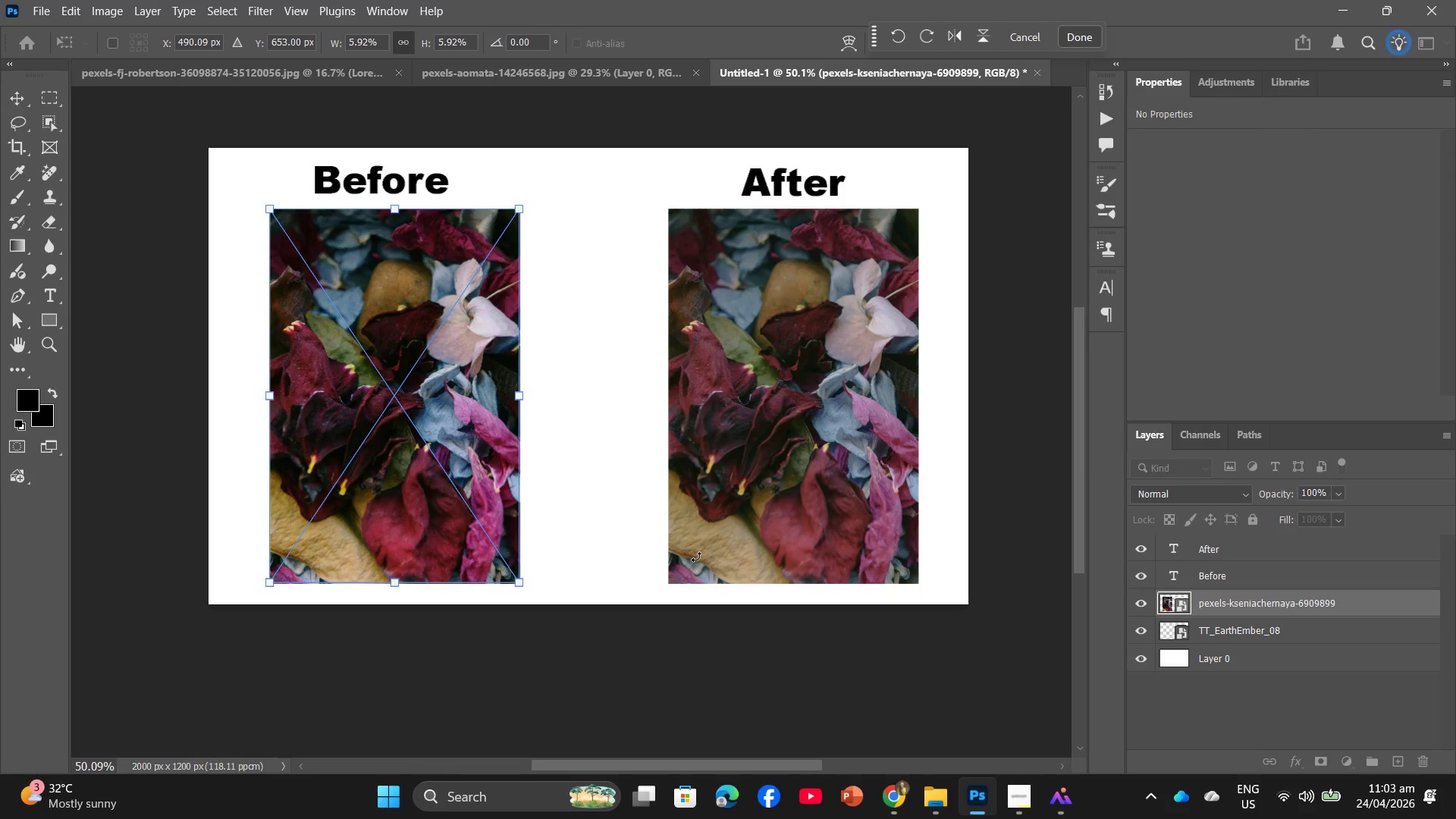 
wait(5.91)
 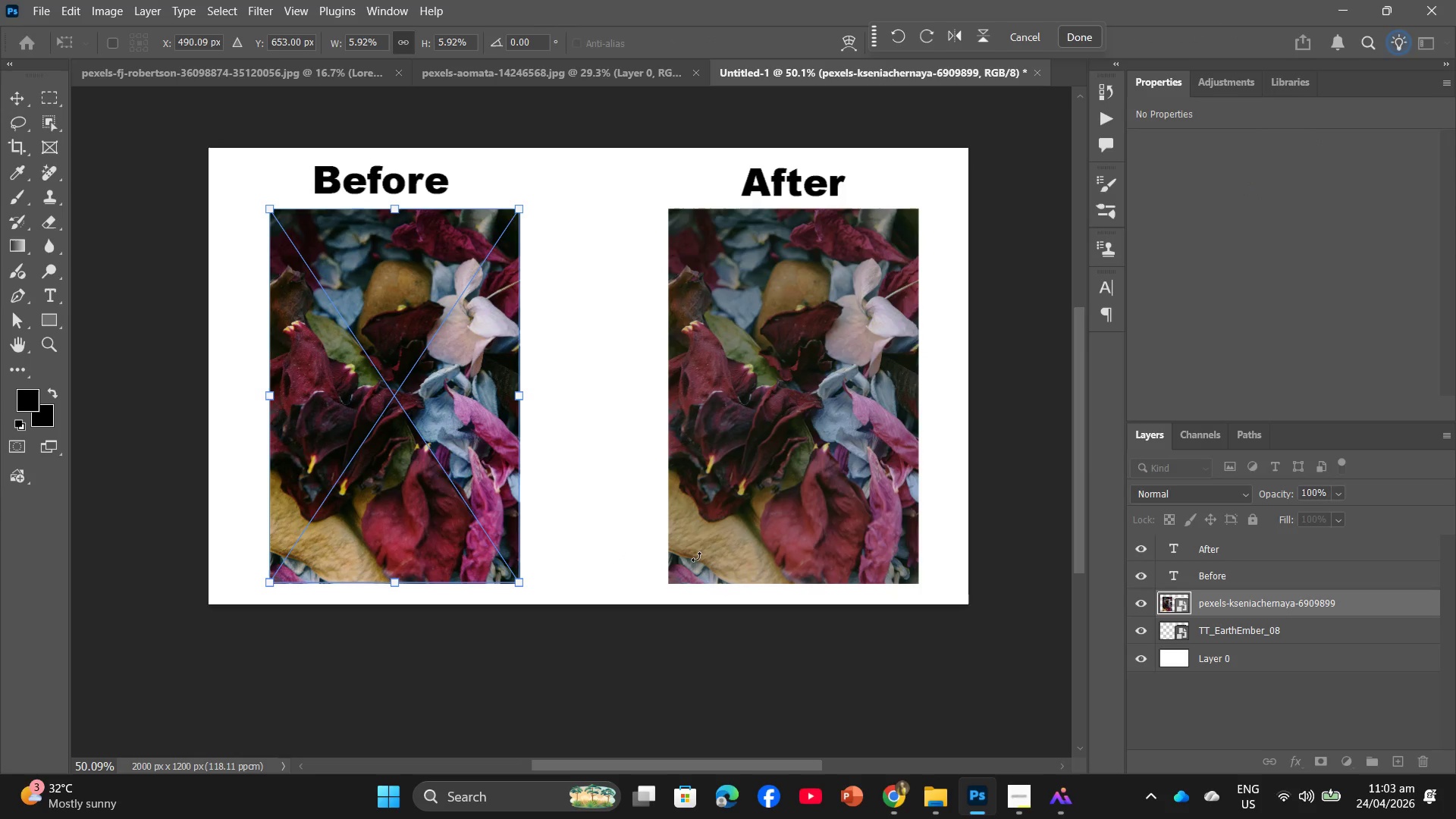 
key(Enter)
 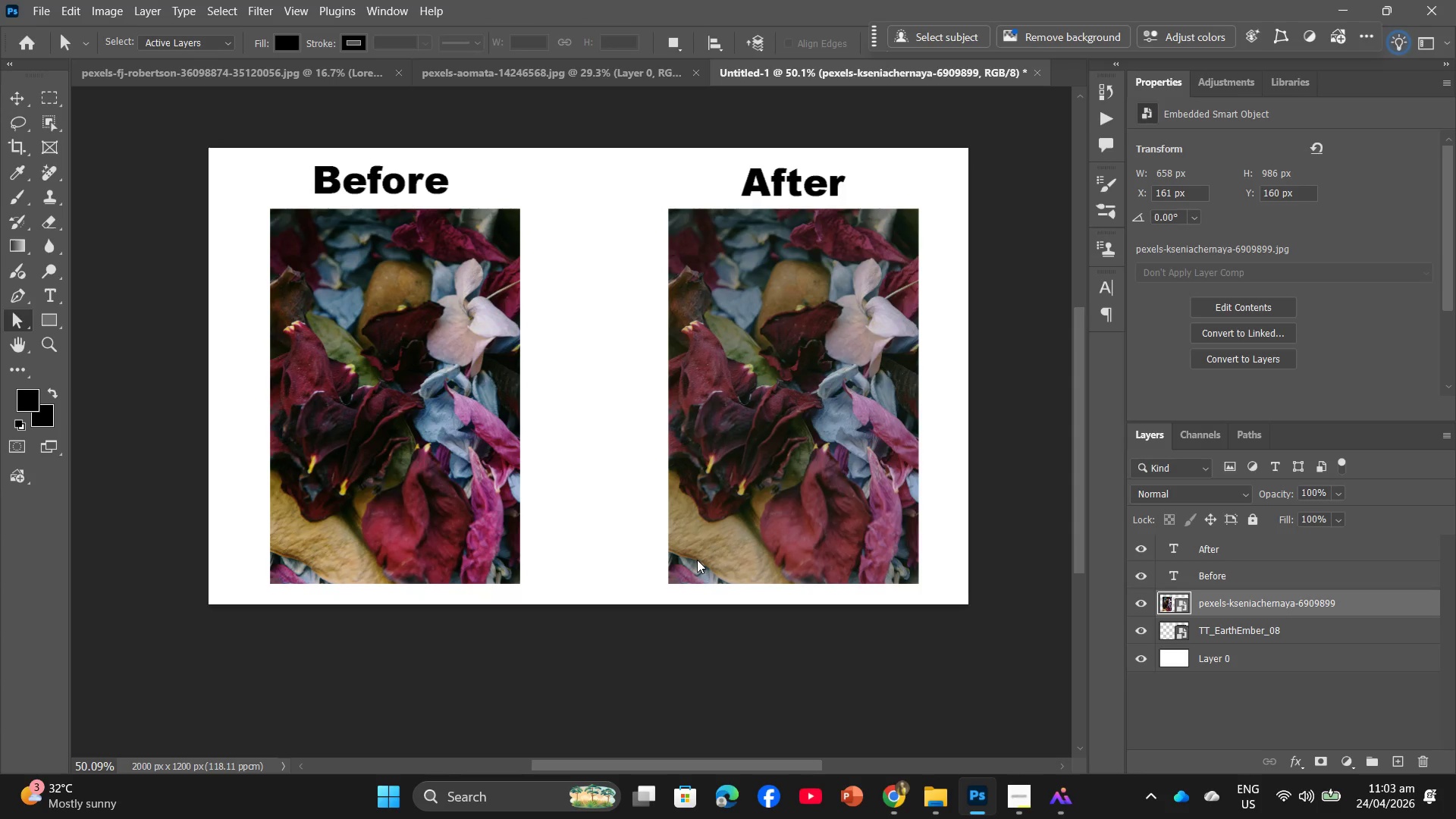 
key(Alt+Control+Shift+W)
 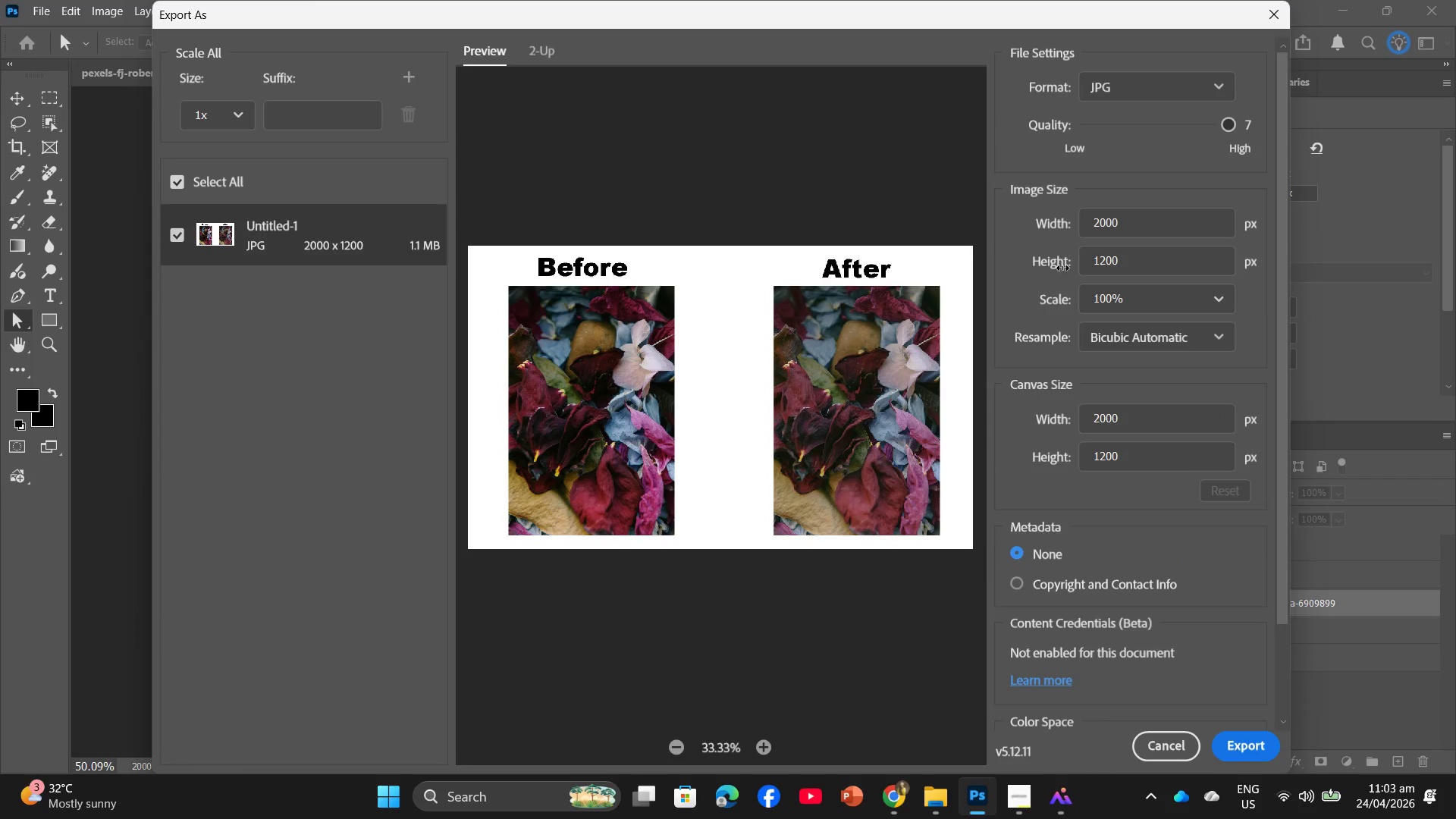 
left_click([1233, 742])
 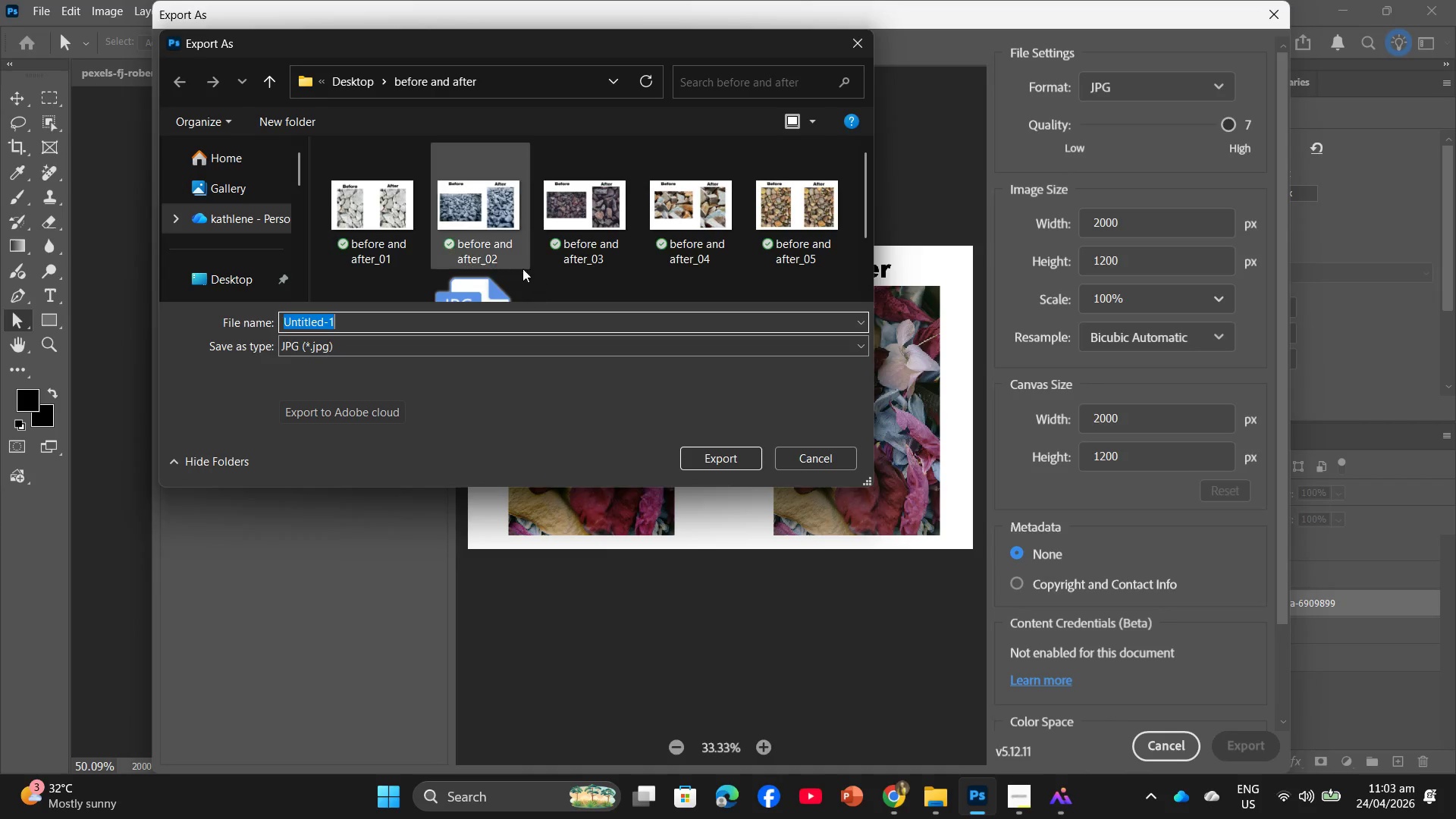 
left_click([490, 258])
 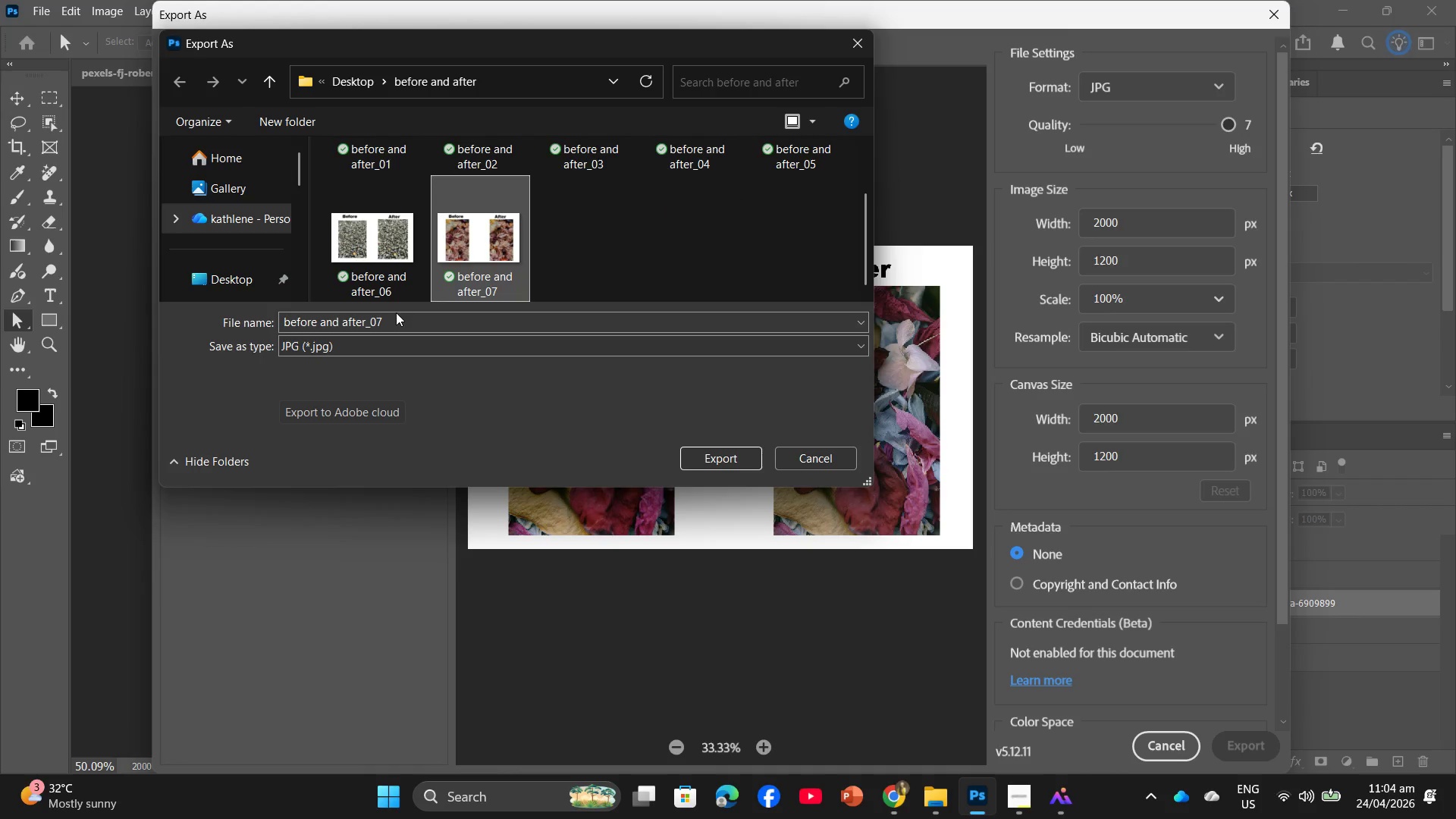 
scroll: coordinate [490, 259], scroll_direction: down, amount: 2.0
 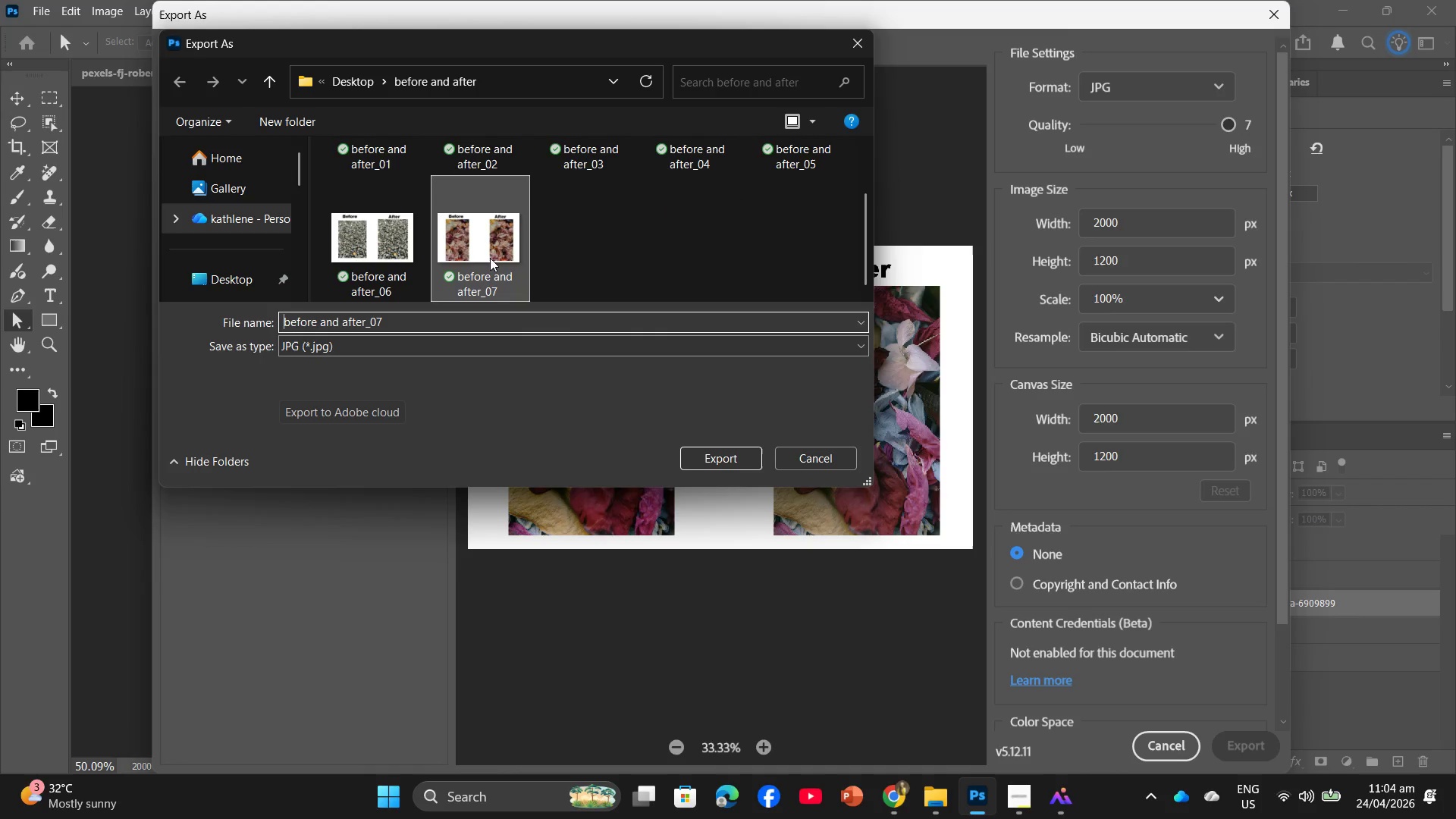 
double_click([396, 313])
 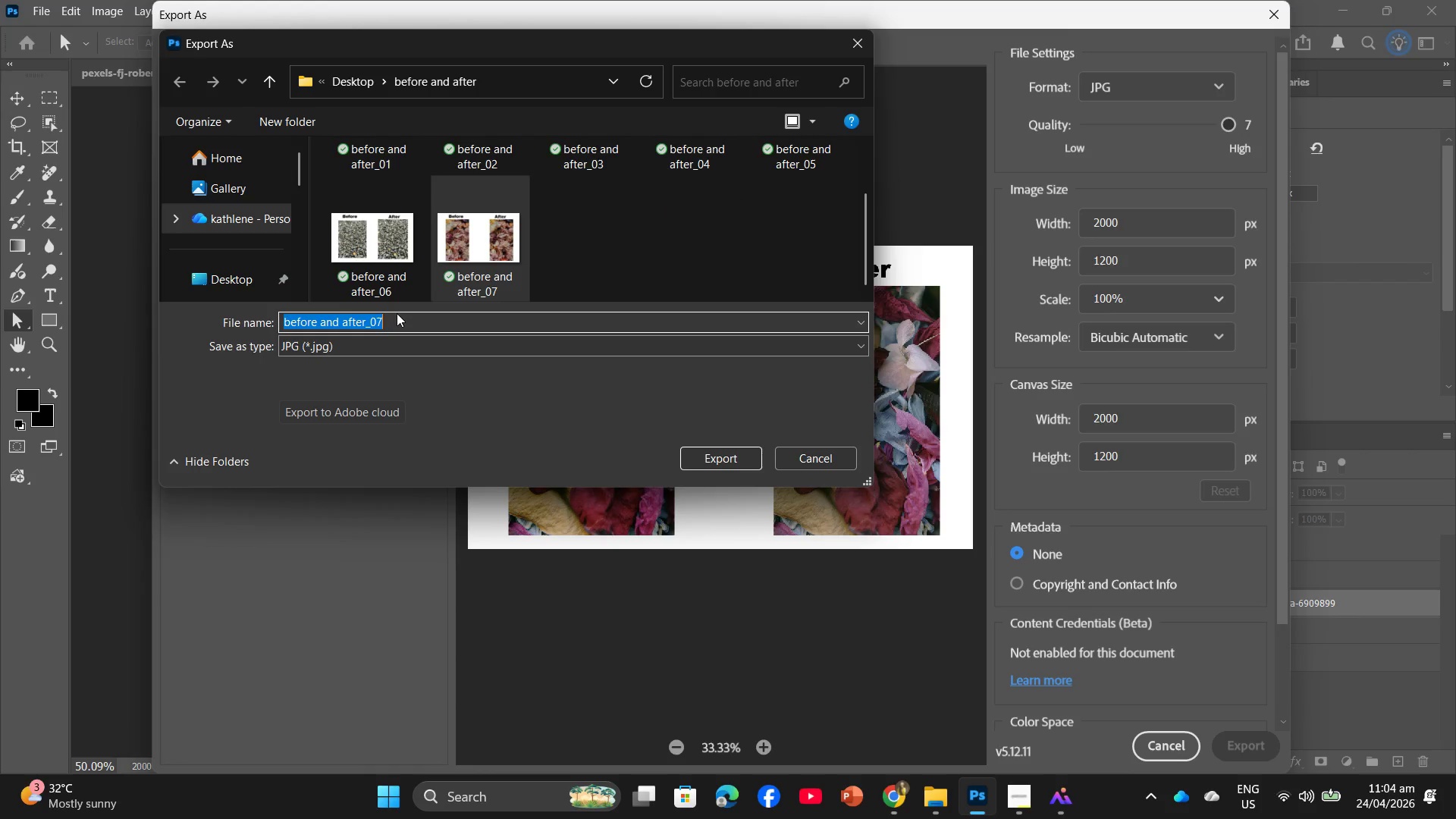 
triple_click([397, 313])
 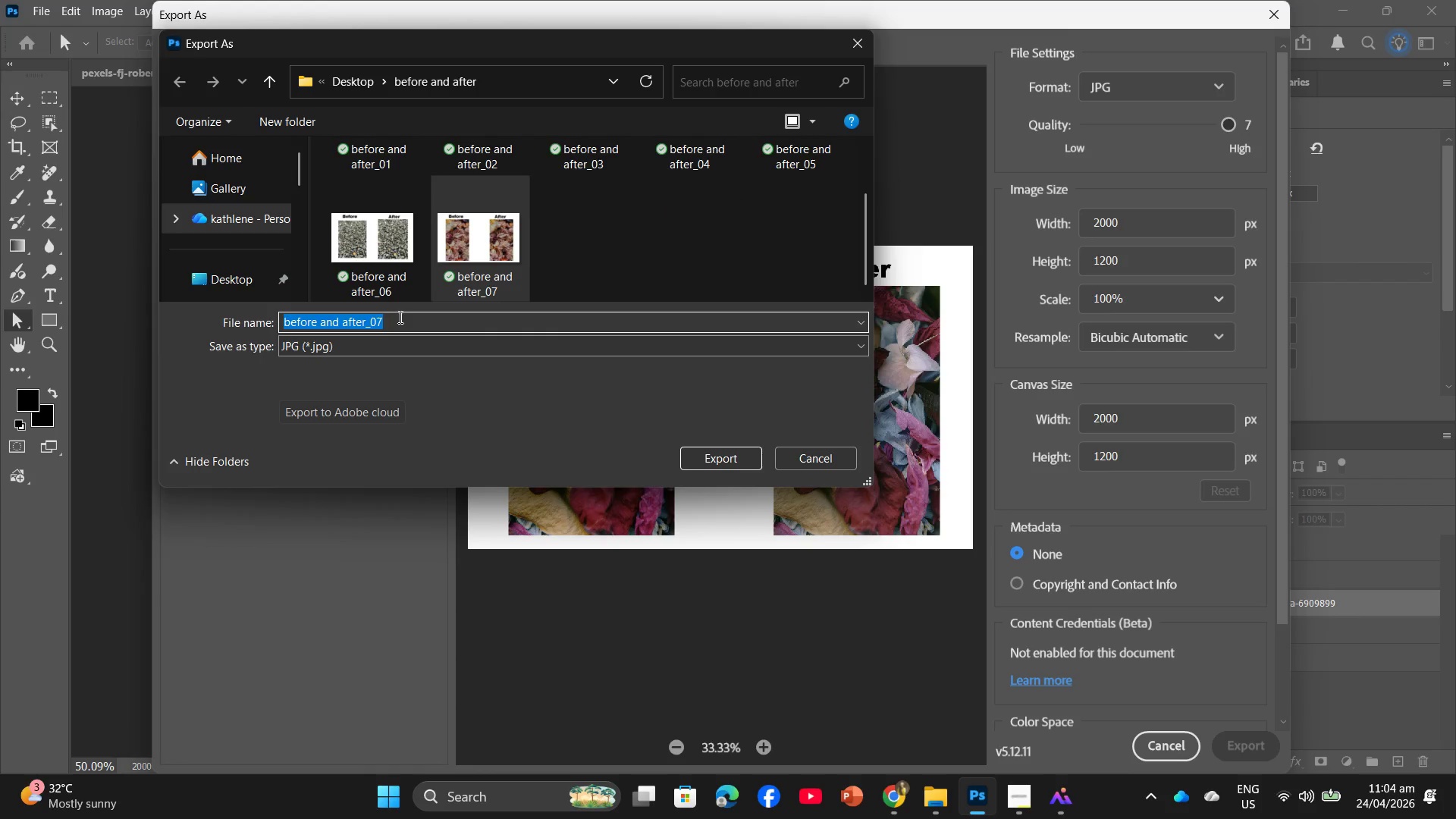 
left_click([399, 317])
 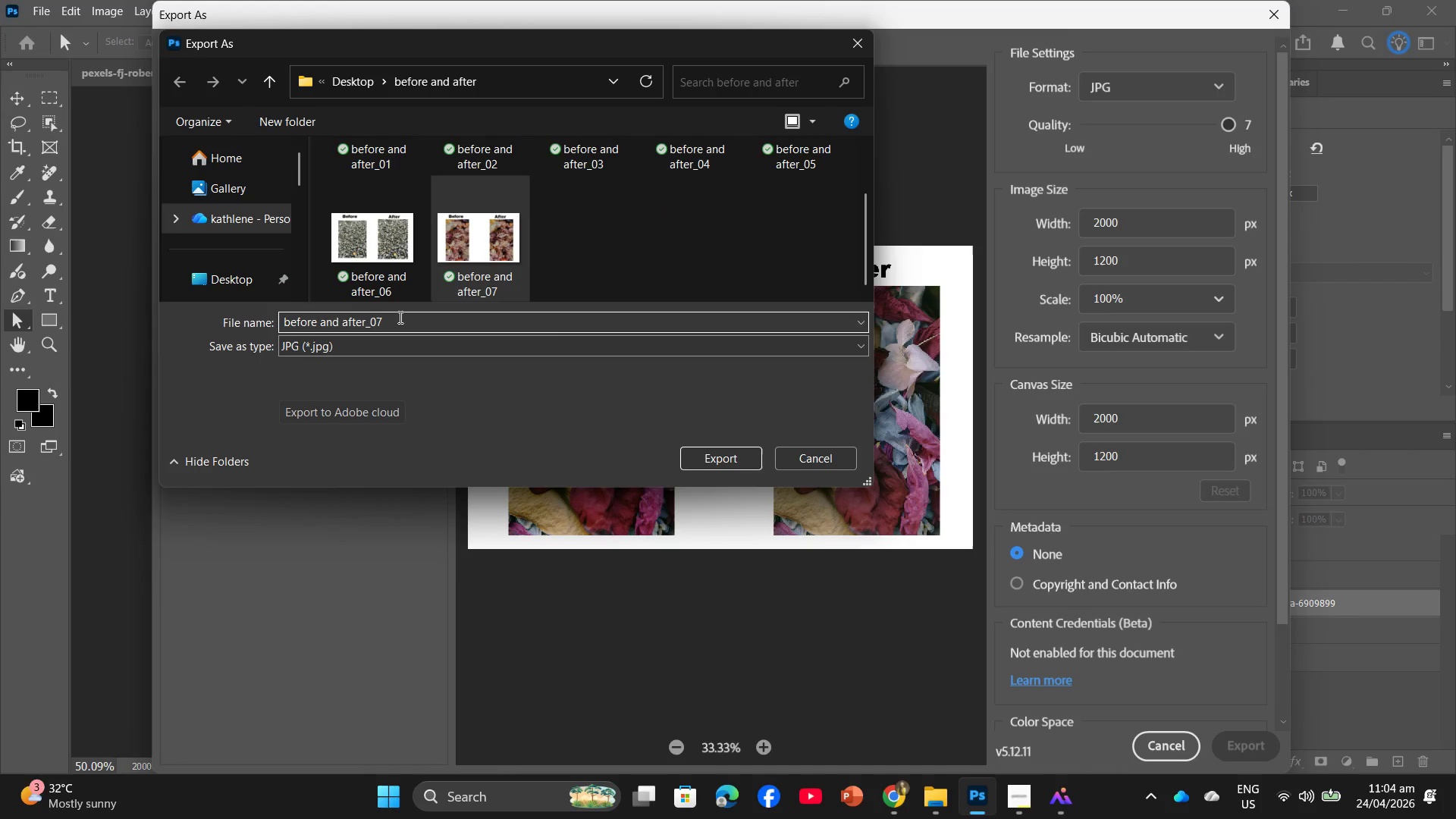 
key(Backspace)
 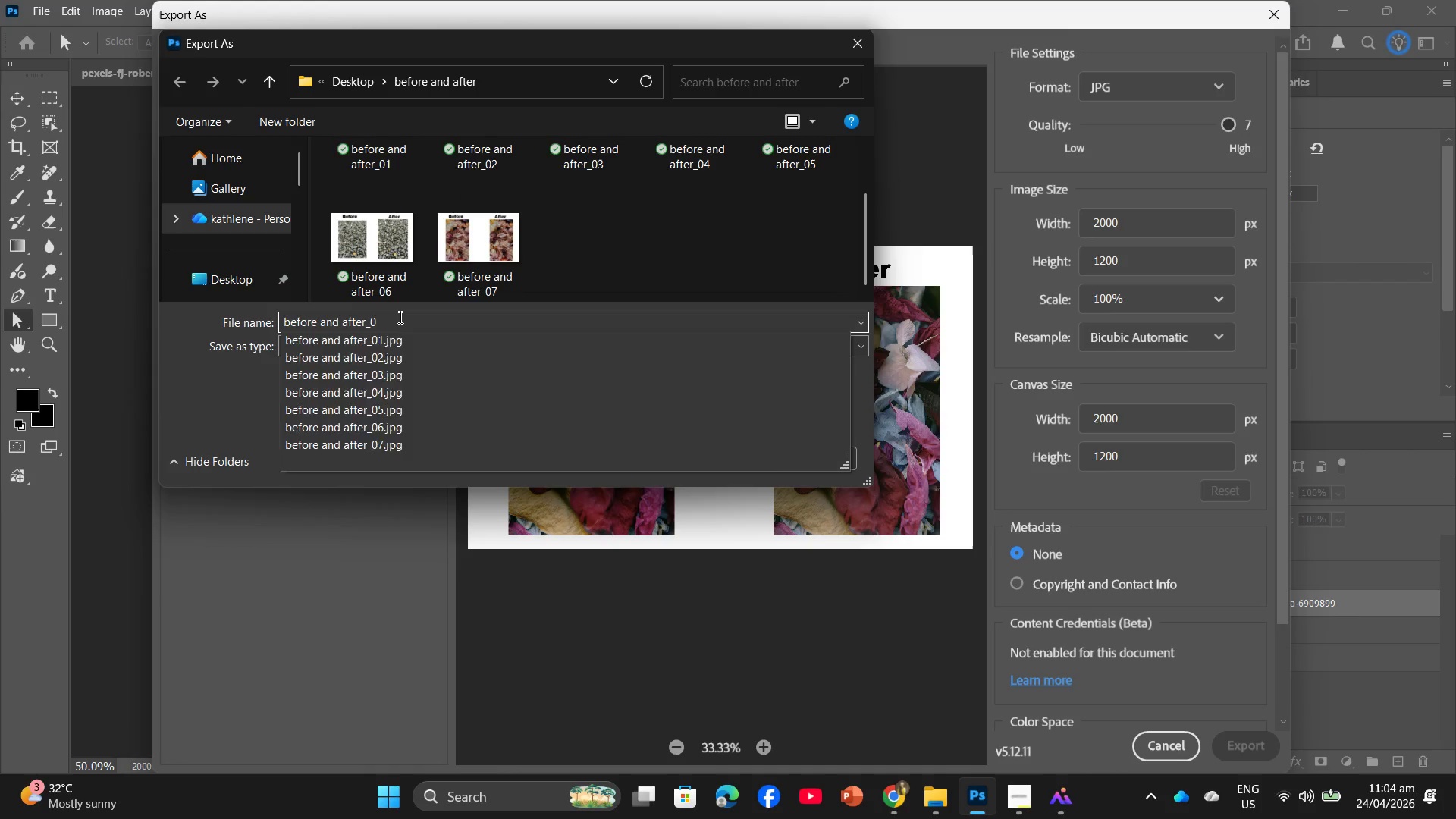 
key(Numpad8)
 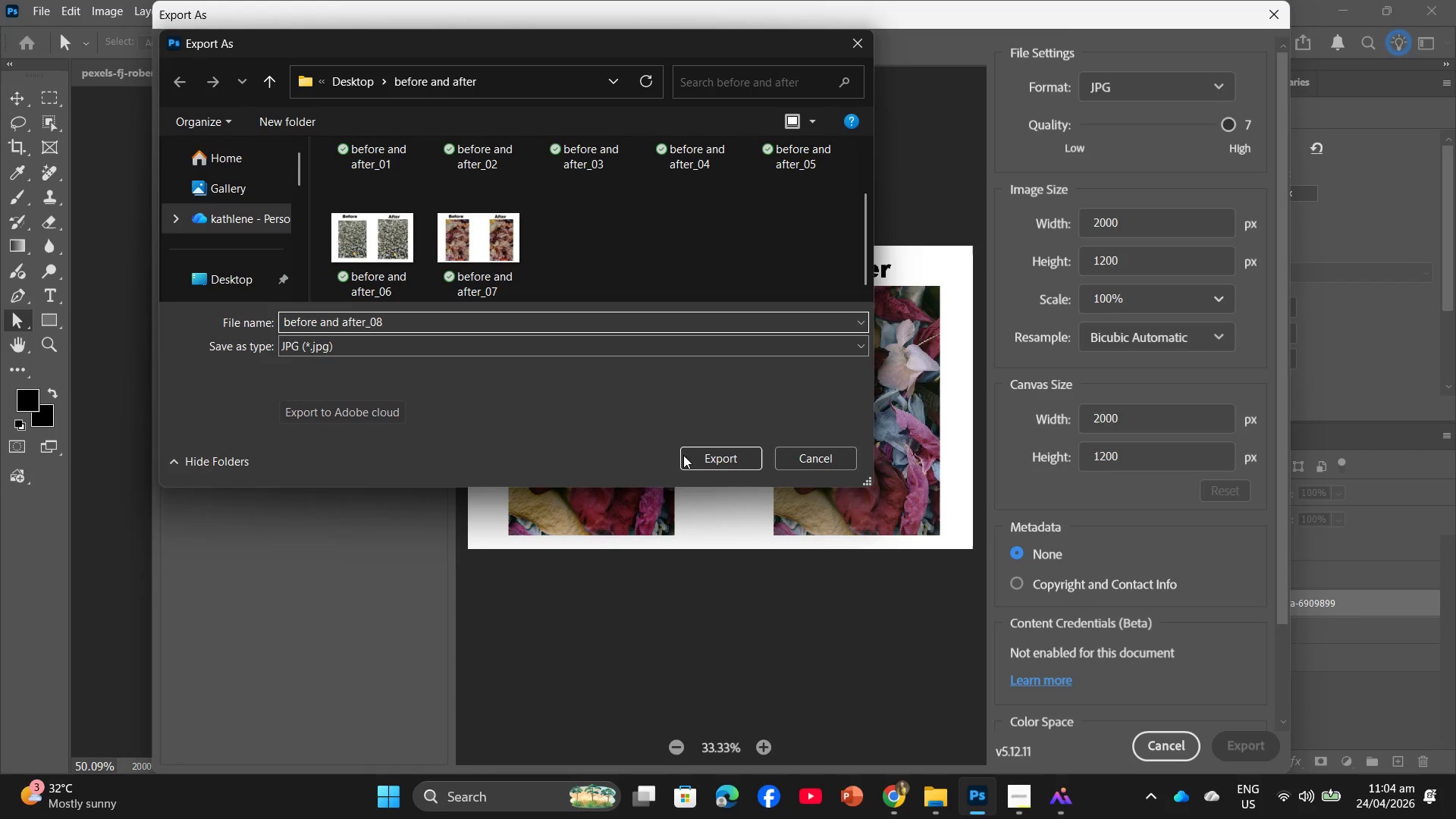 
left_click([711, 451])
 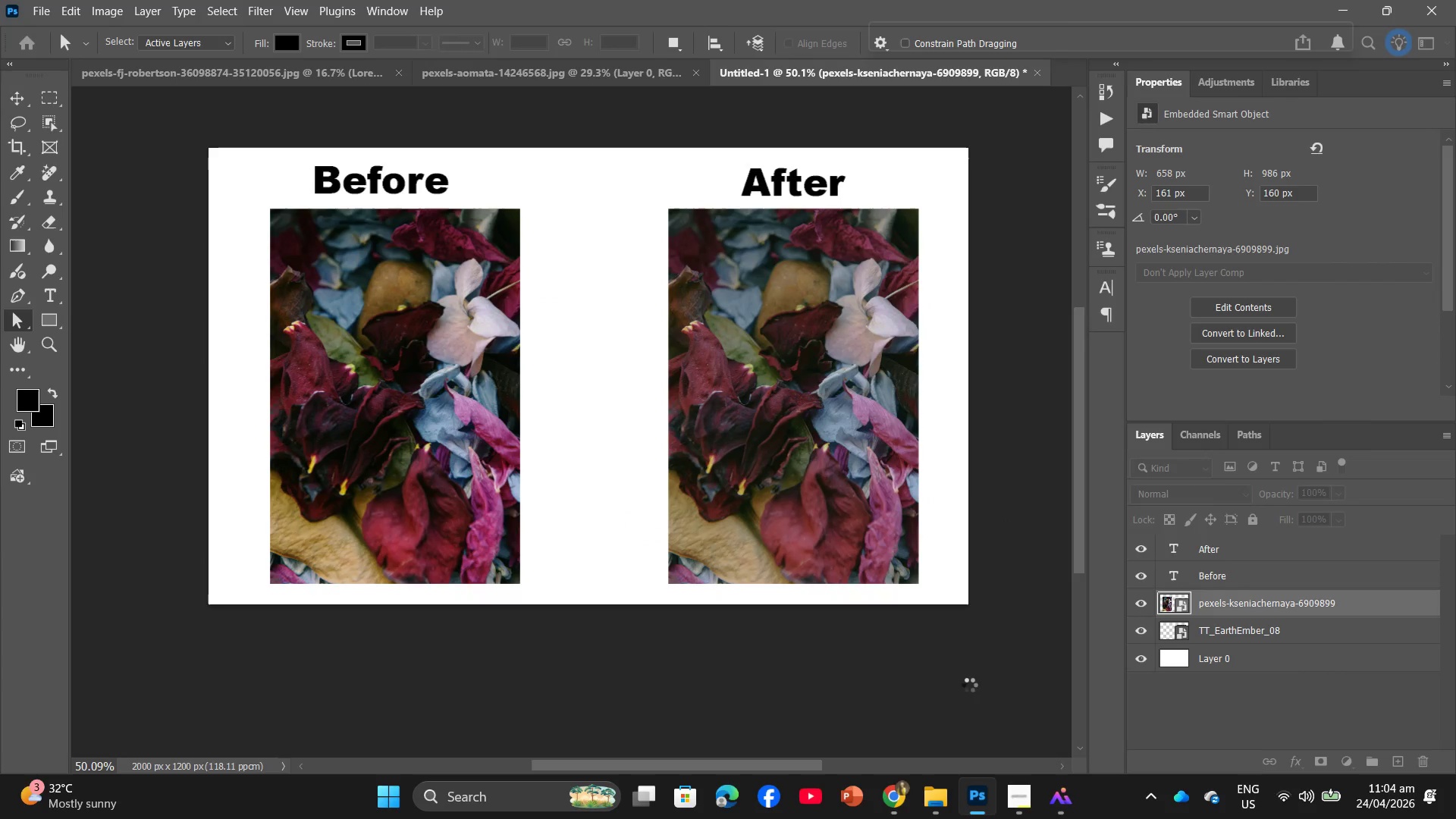 
left_click([1011, 799])